 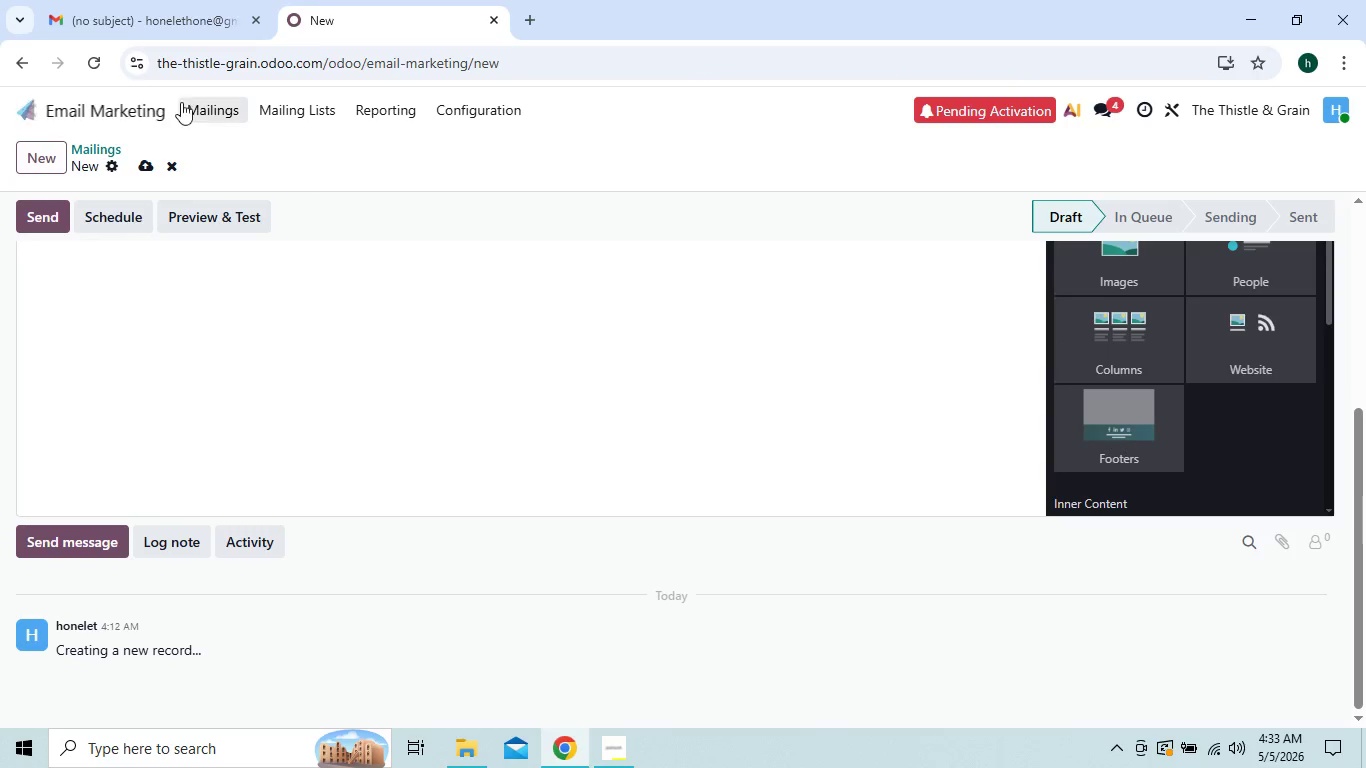 
left_click([198, 108])
 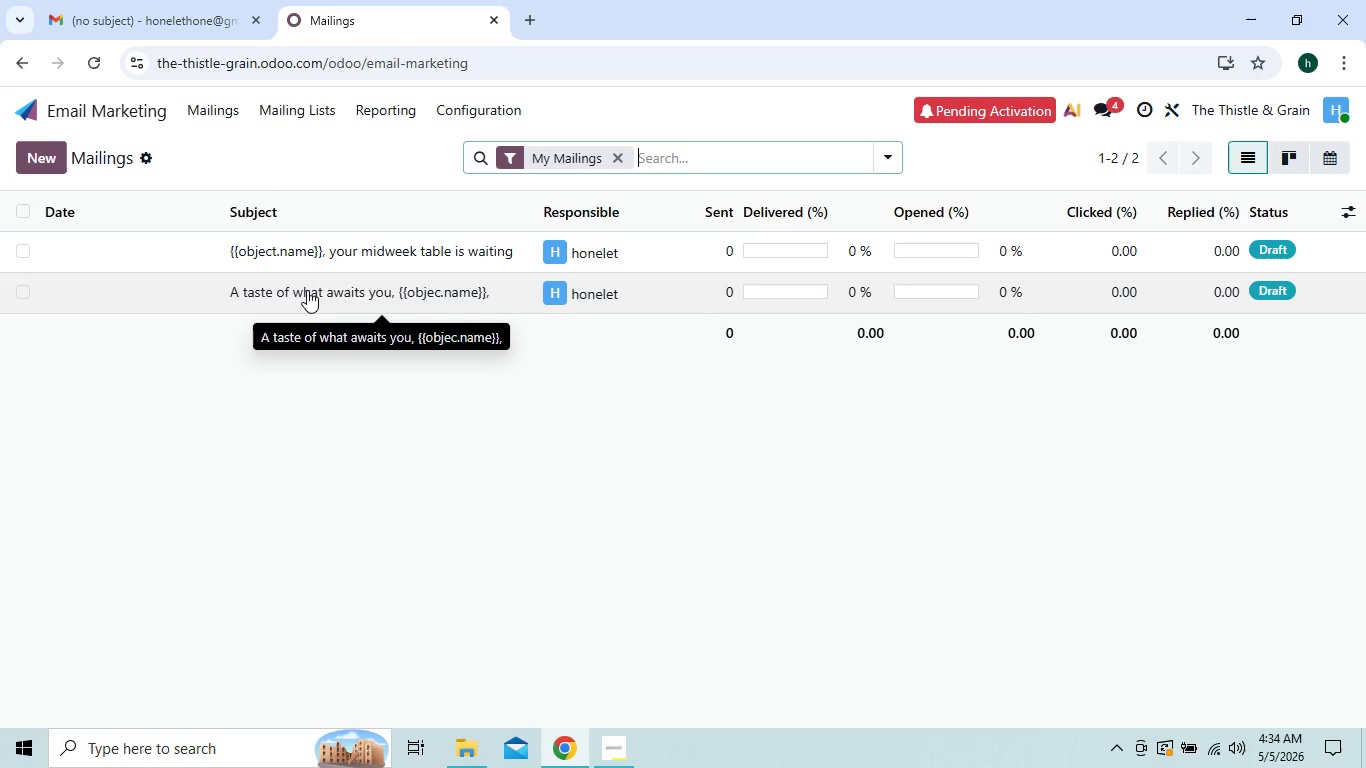 
wait(44.8)
 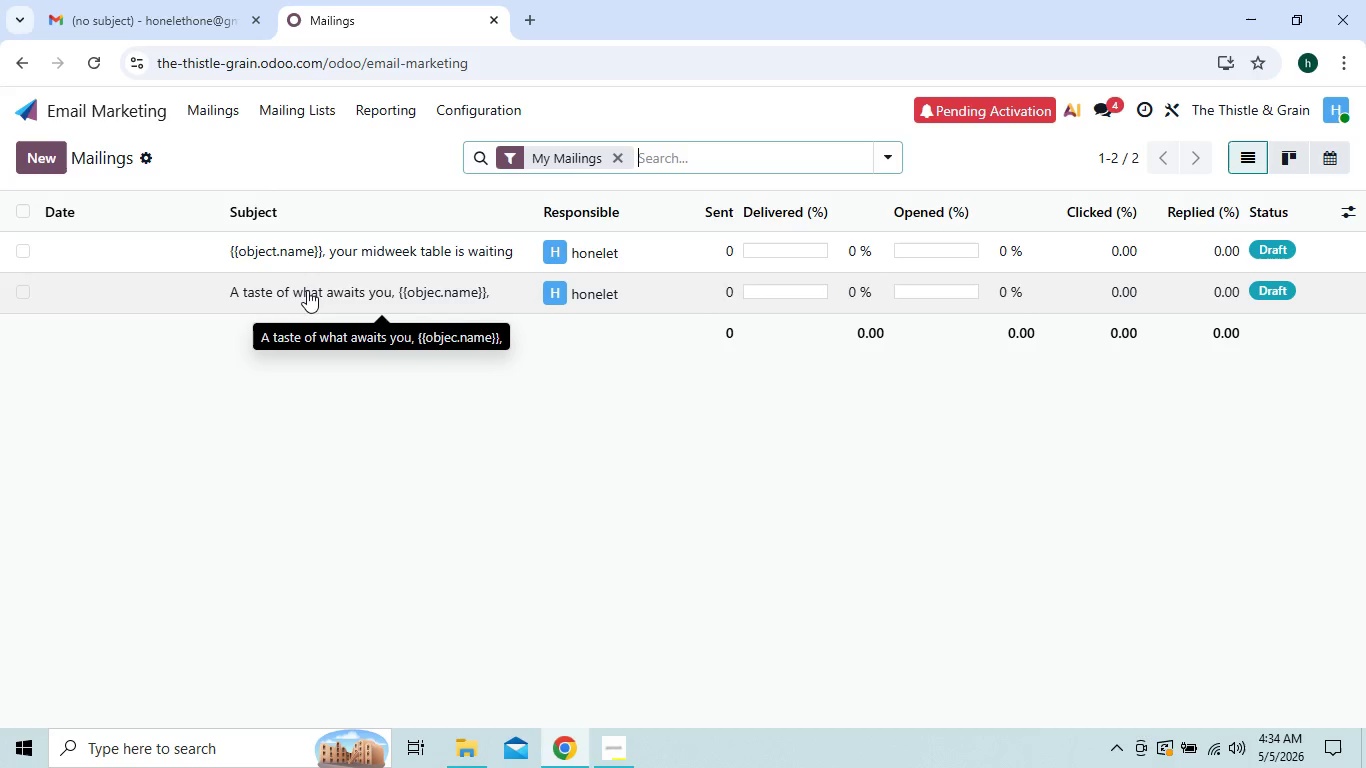 
left_click([307, 290])
 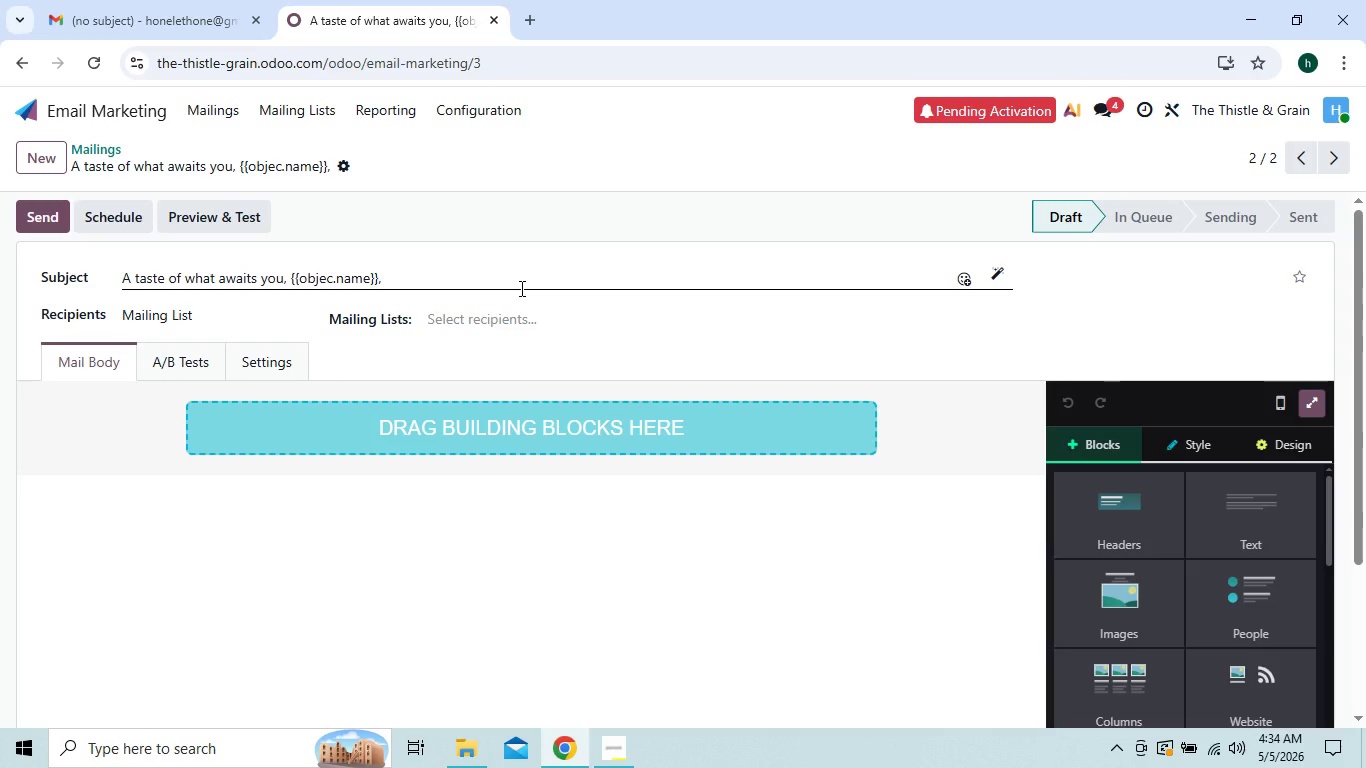 
wait(11.11)
 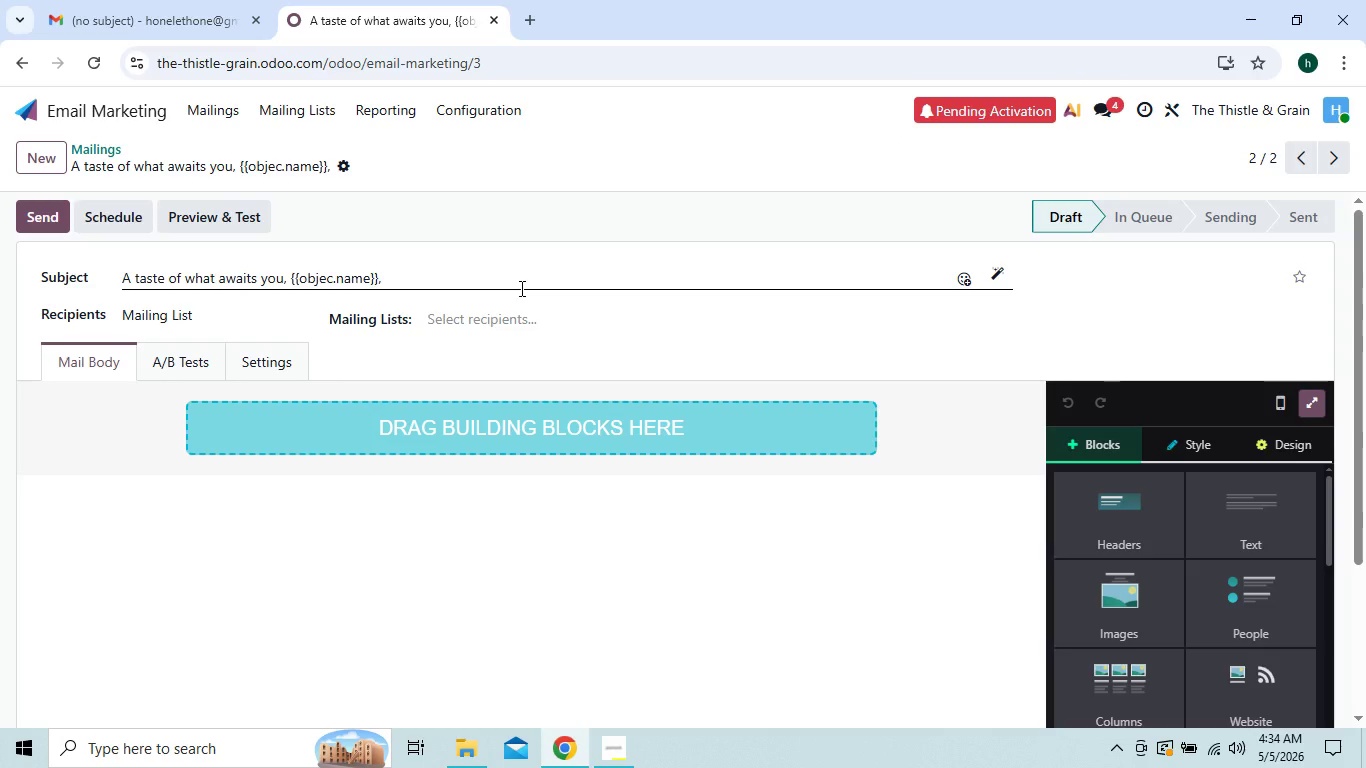 
left_click([1137, 629])
 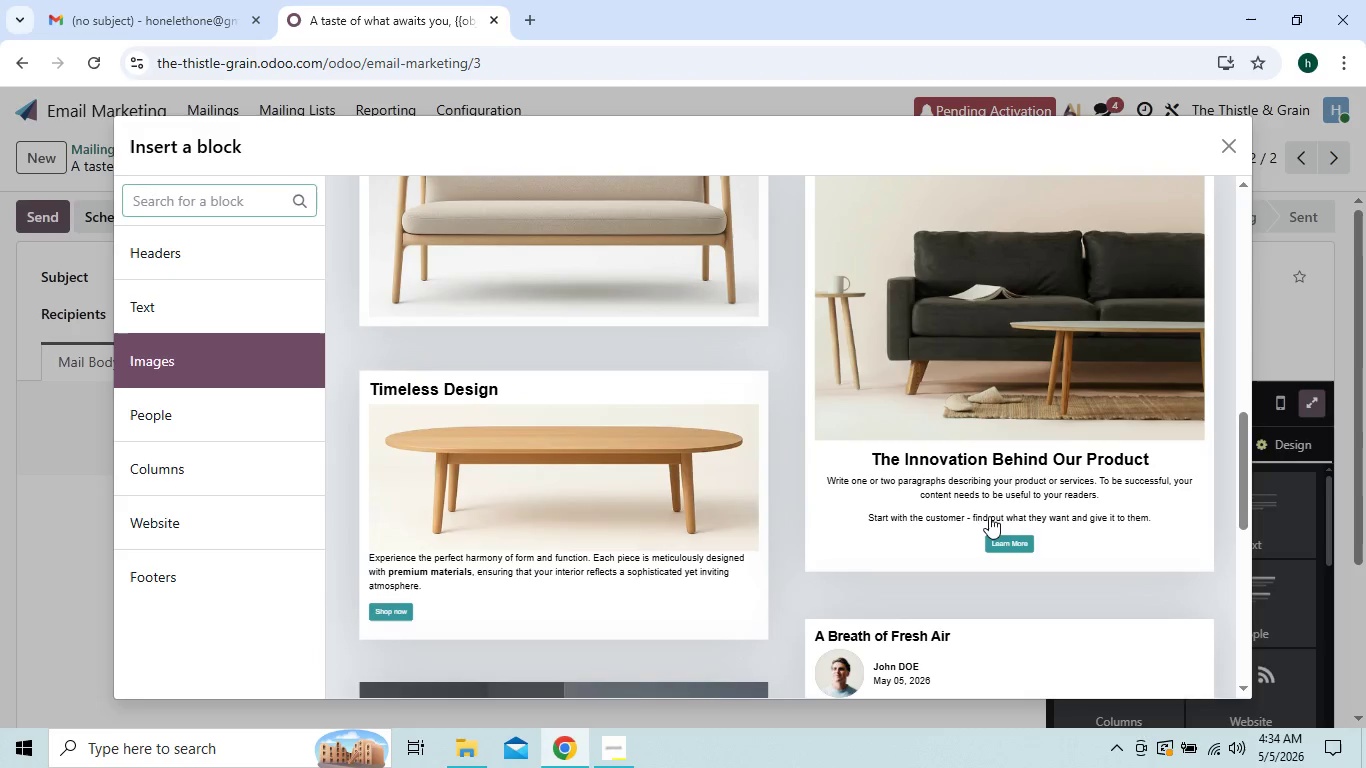 
left_click([665, 525])
 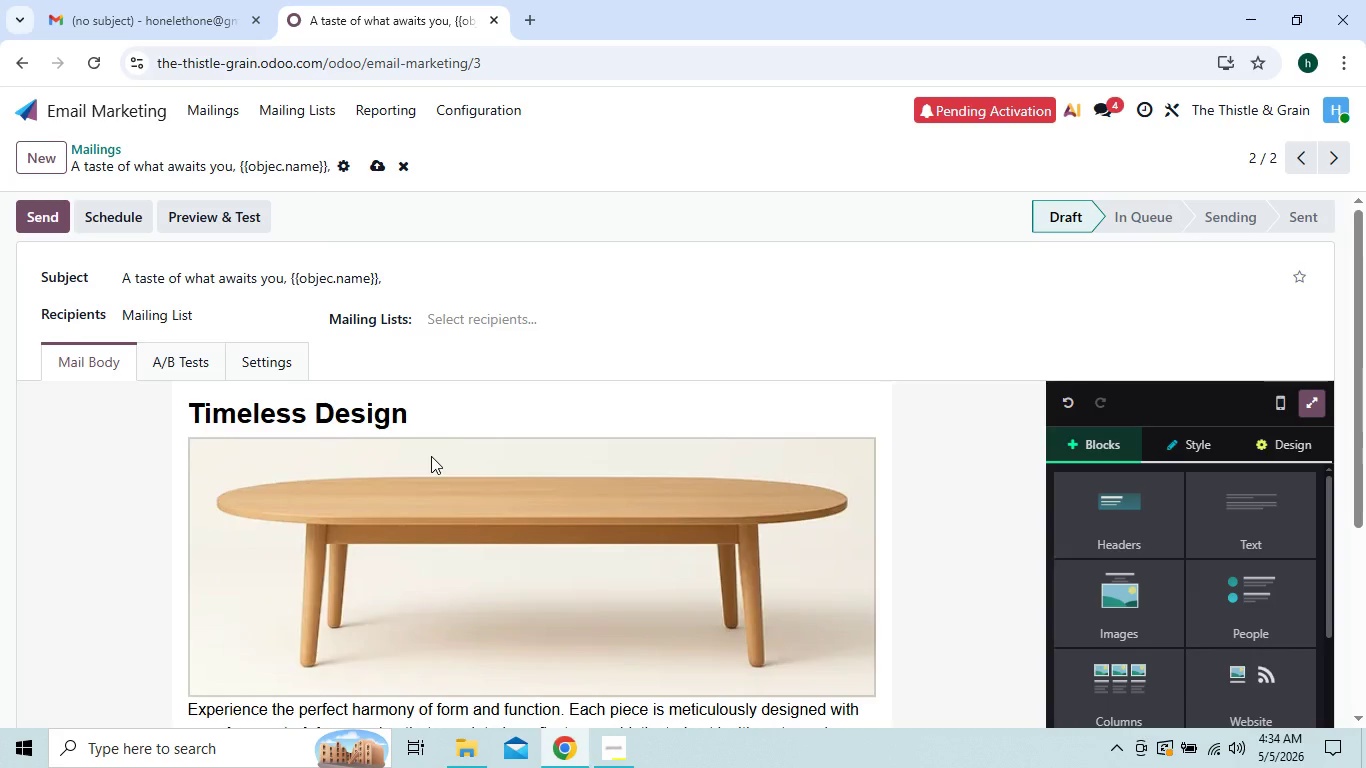 
wait(6.14)
 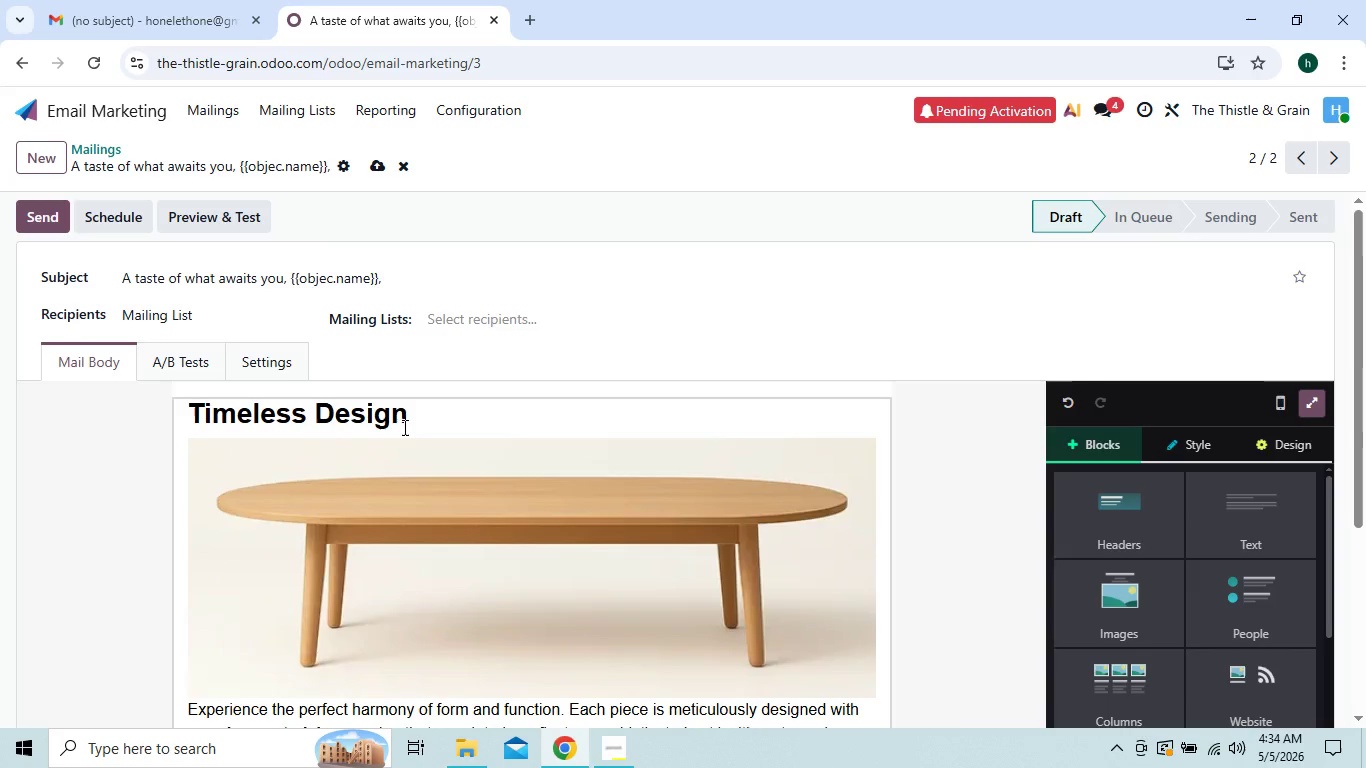 
left_click([482, 422])
 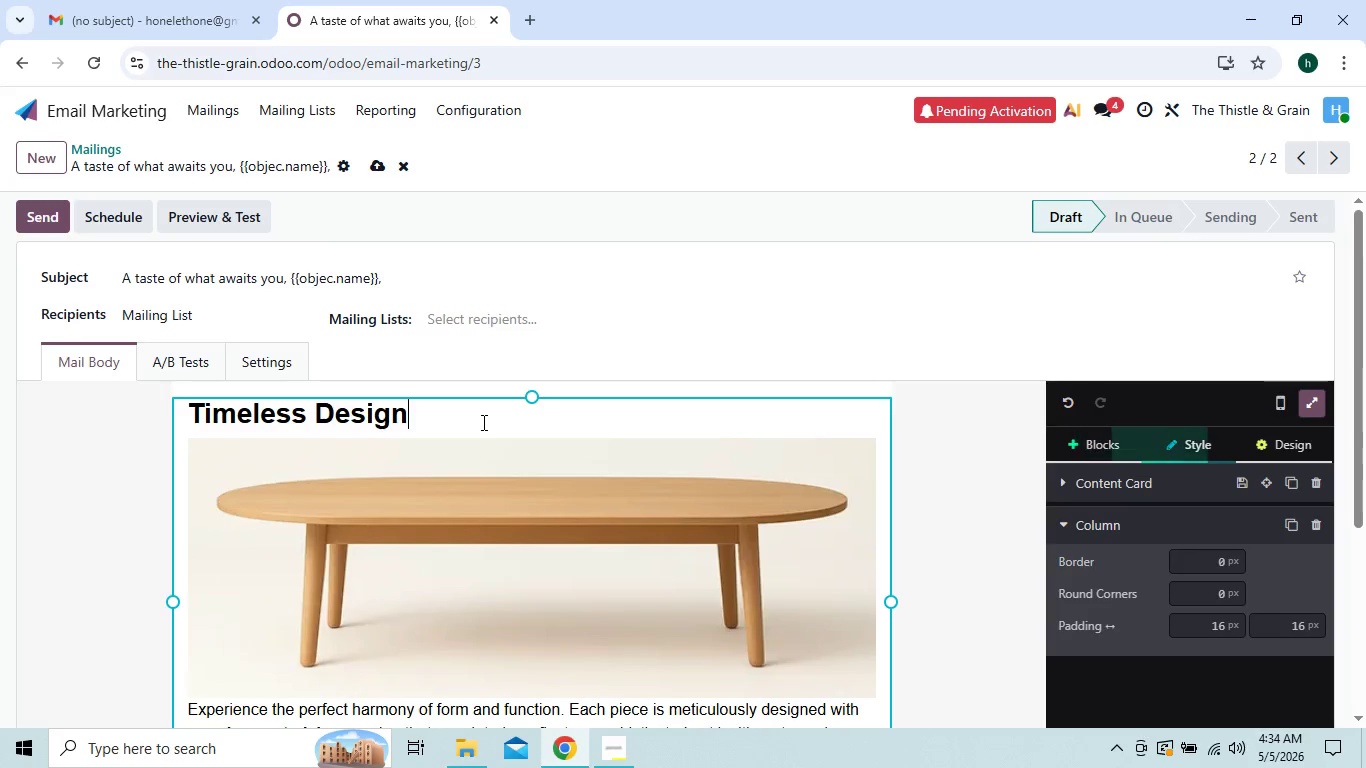 
hold_key(key=Backspace, duration=1.01)
 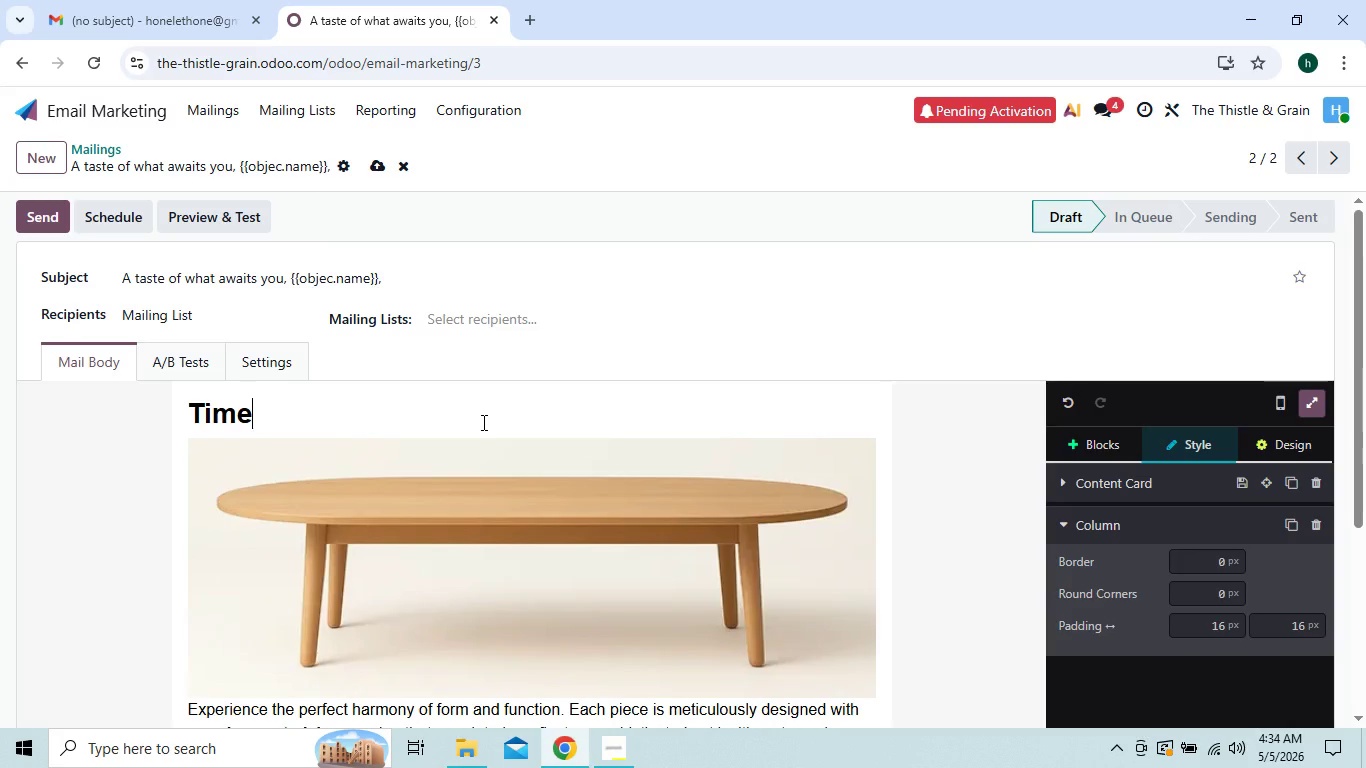 
key(Backspace)
 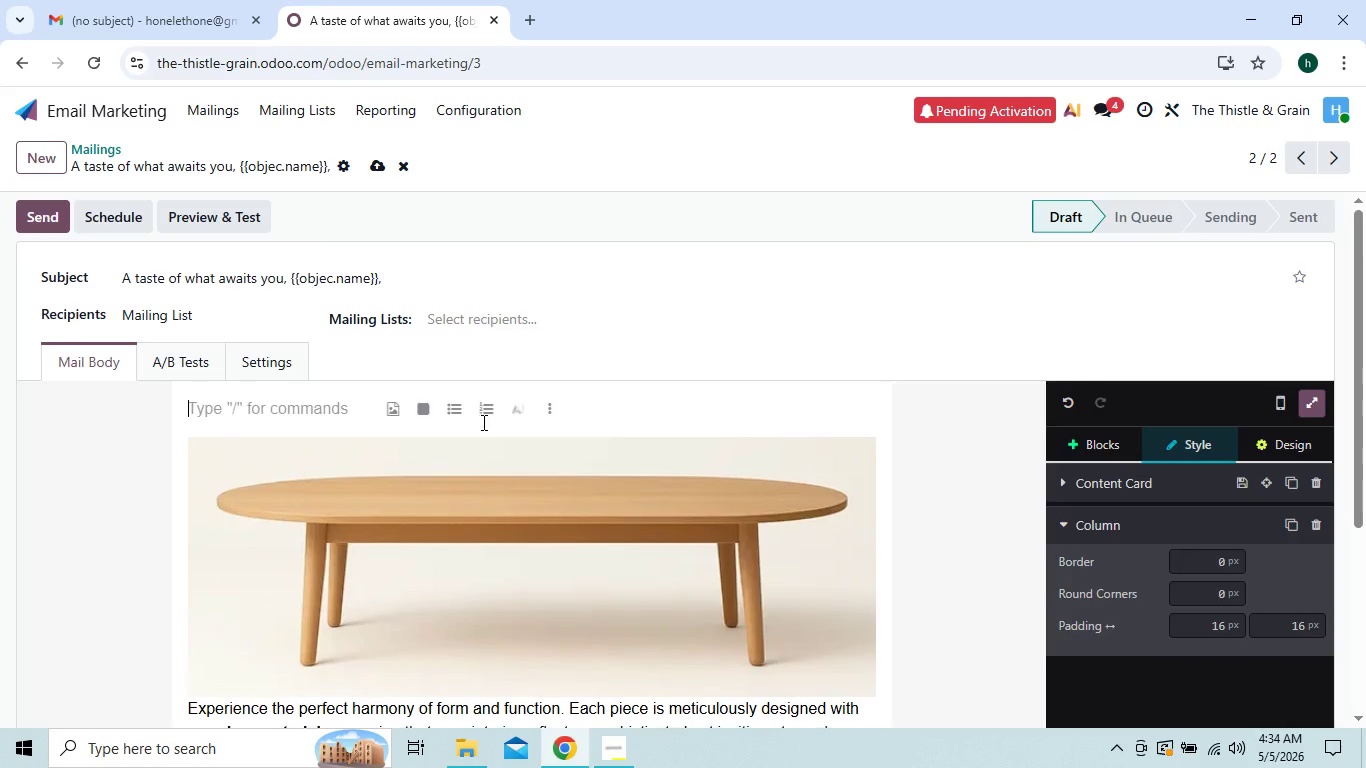 
key(Backspace)
 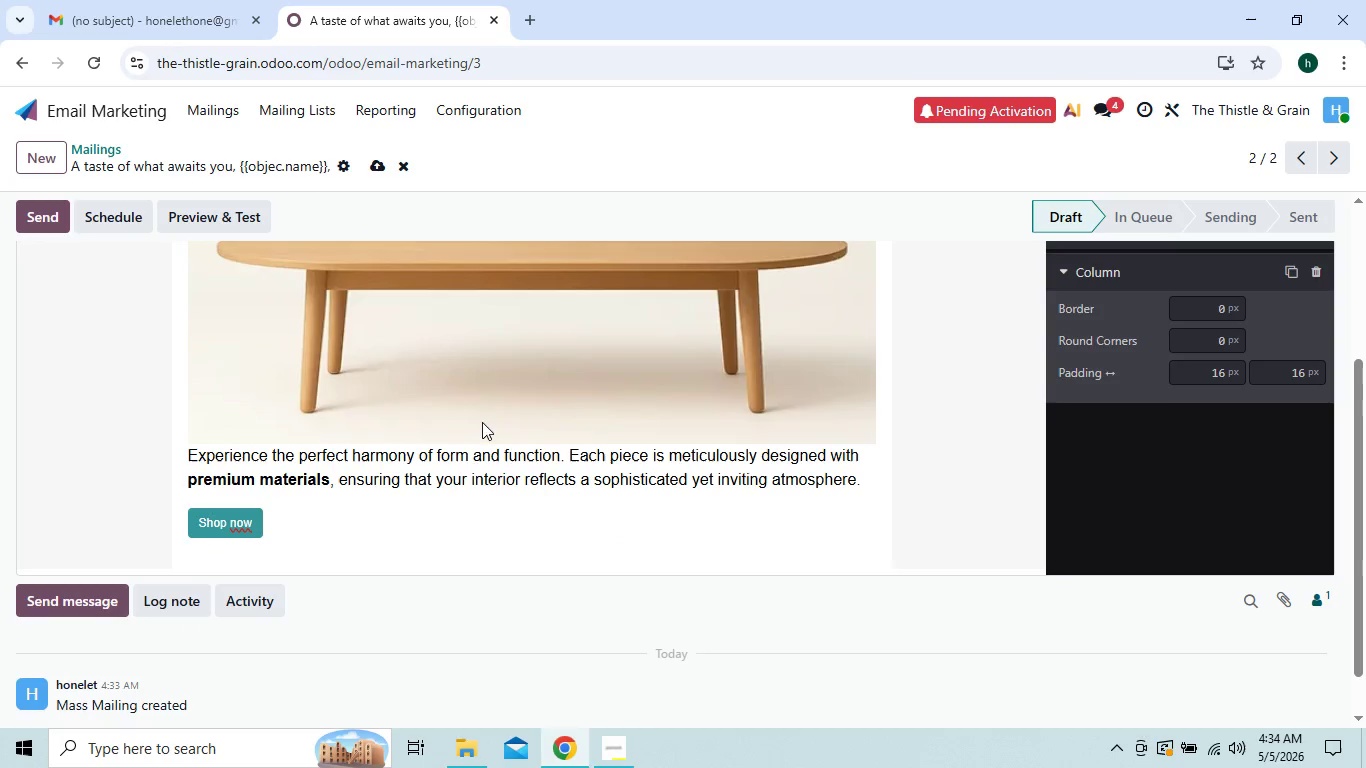 
left_click([399, 532])
 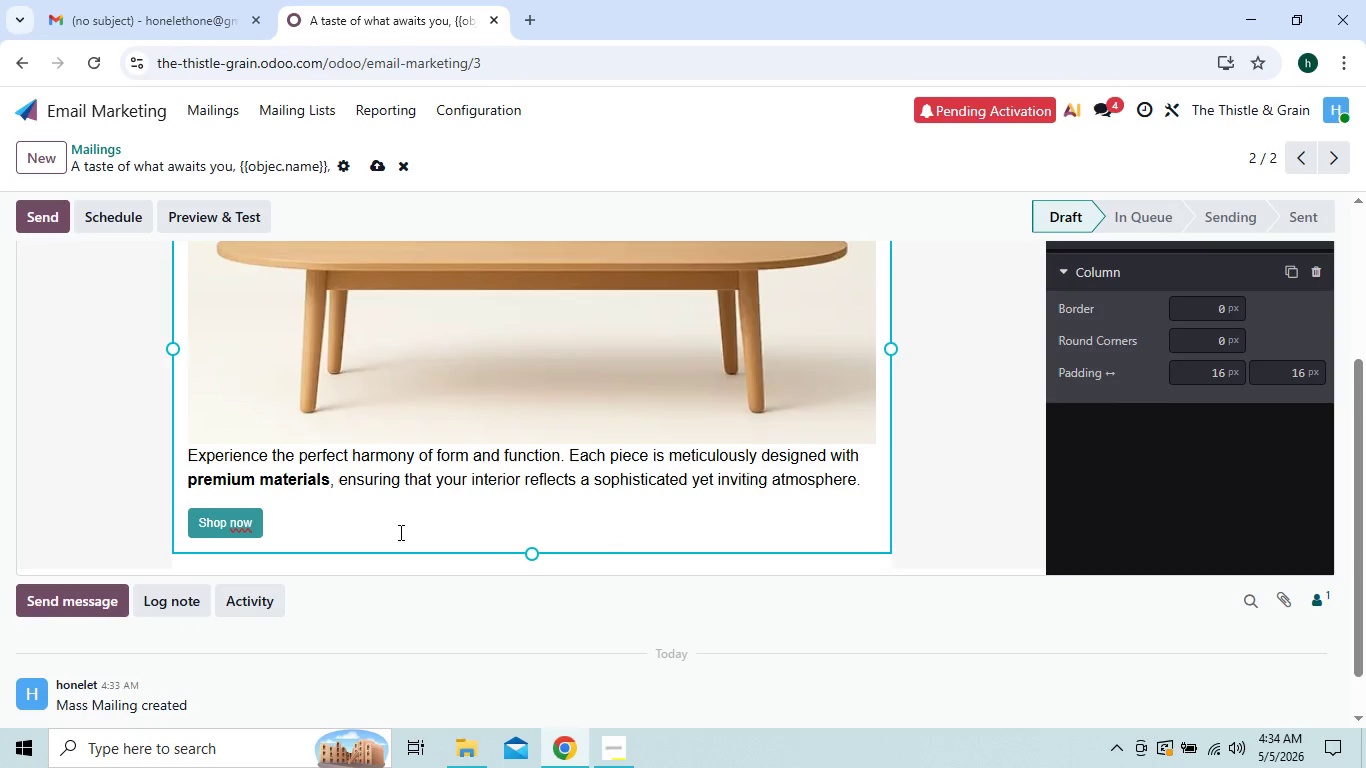 
hold_key(key=Backspace, duration=1.5)
 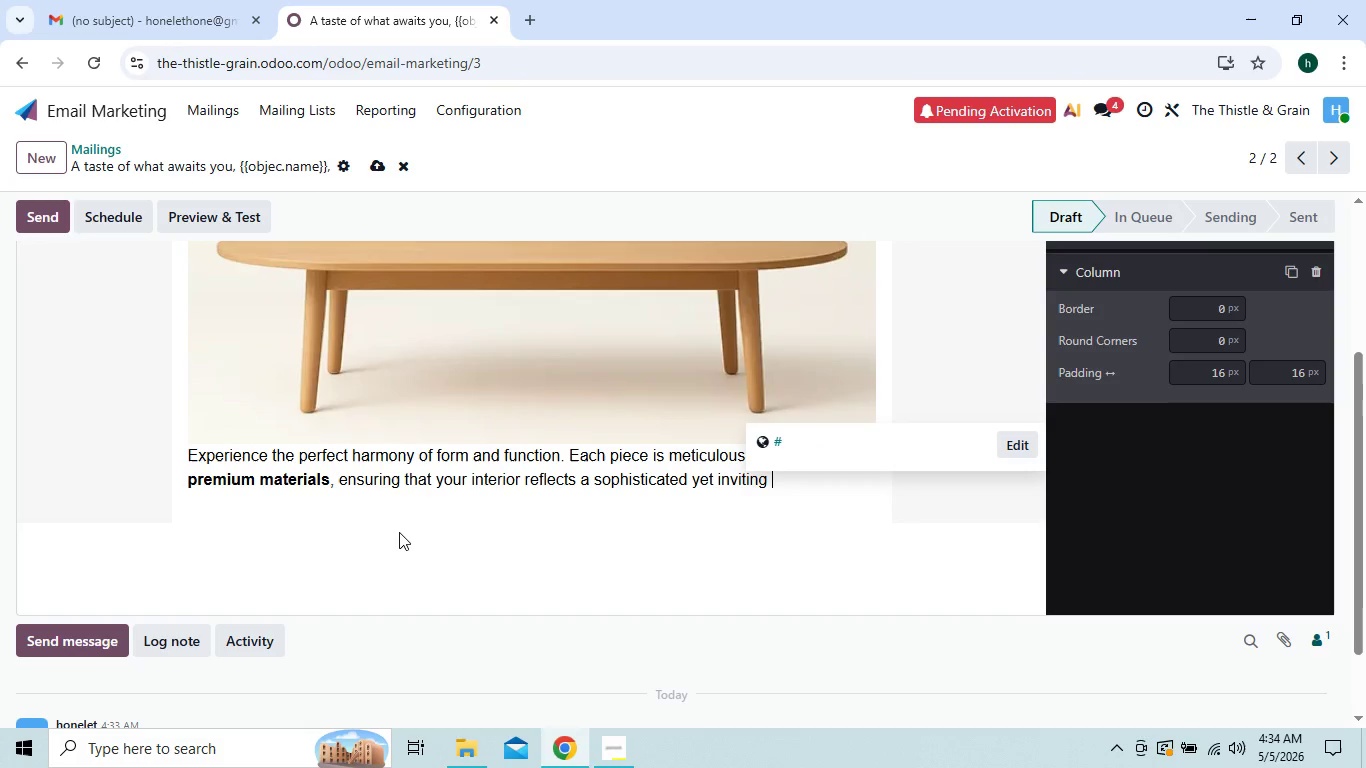 
key(Backspace)
 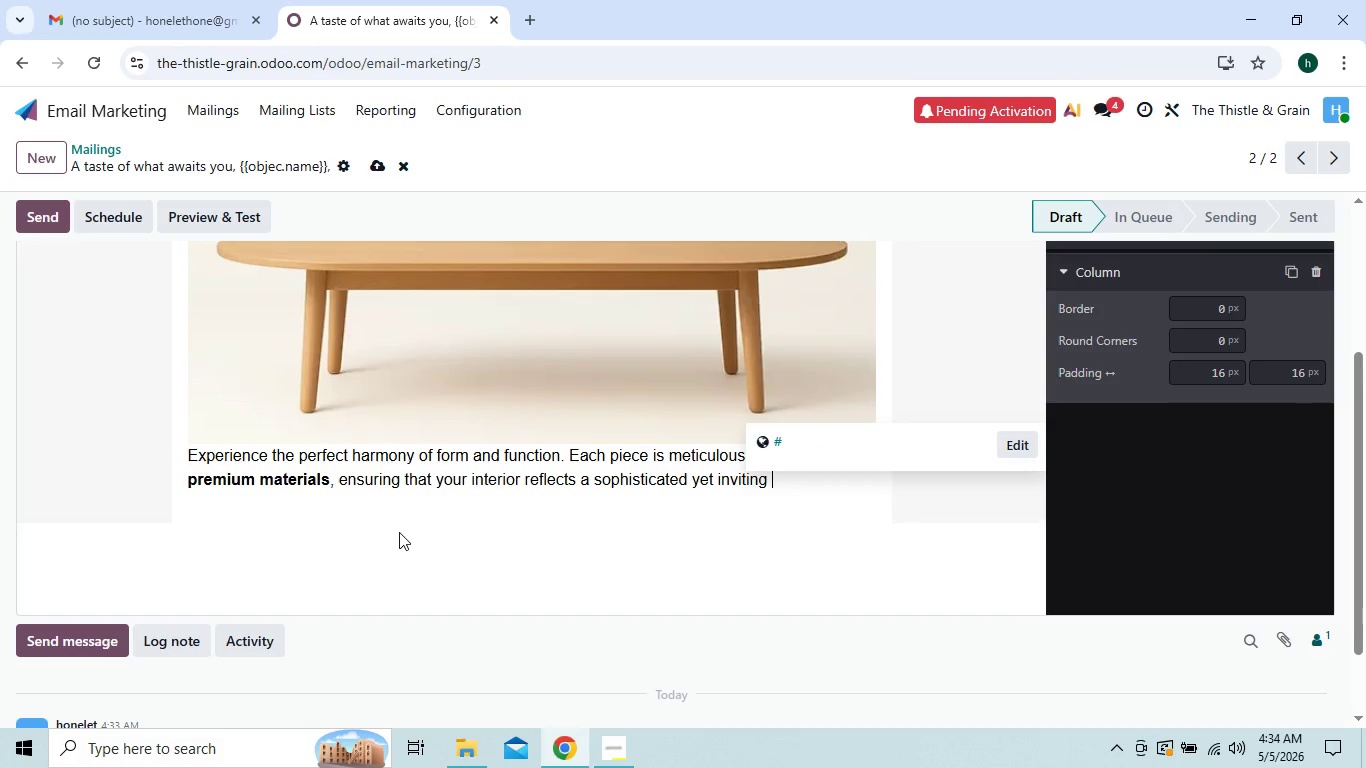 
key(Backspace)
 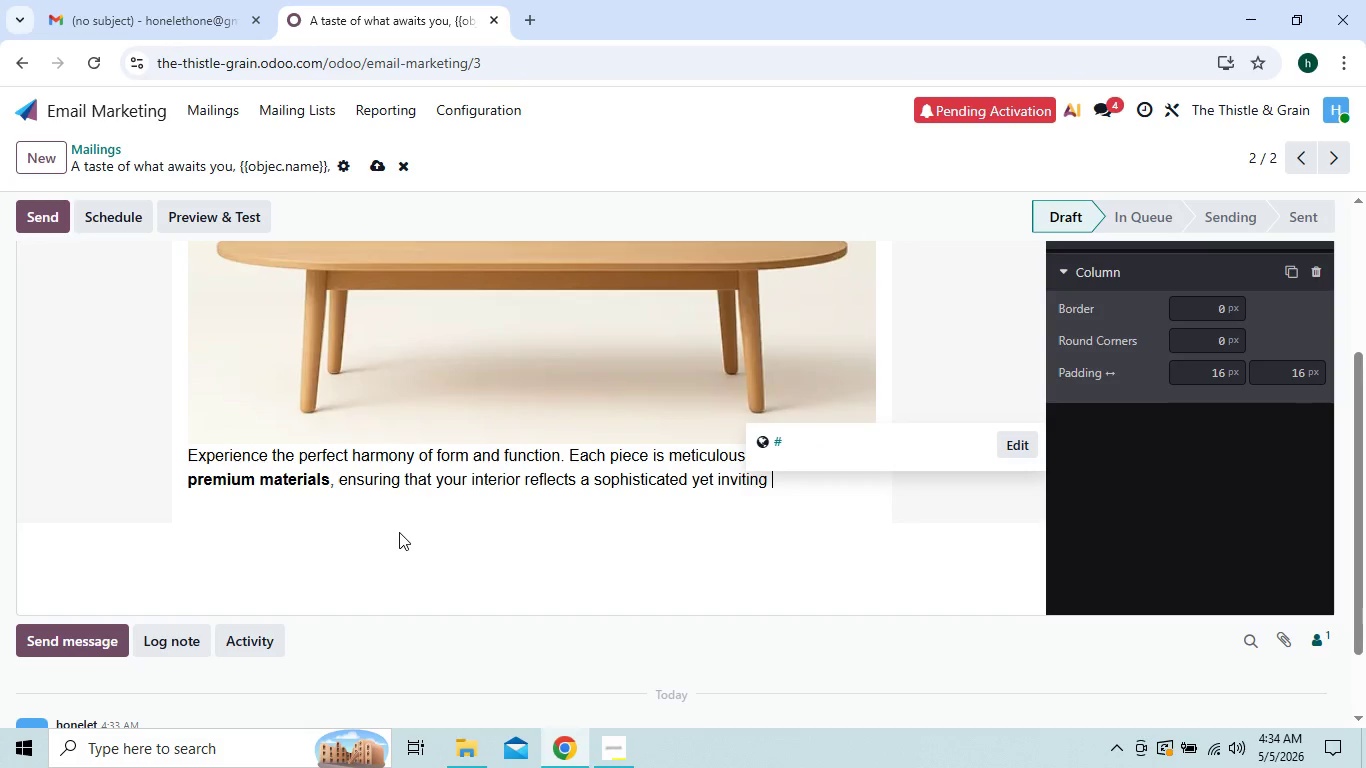 
key(Backspace)
 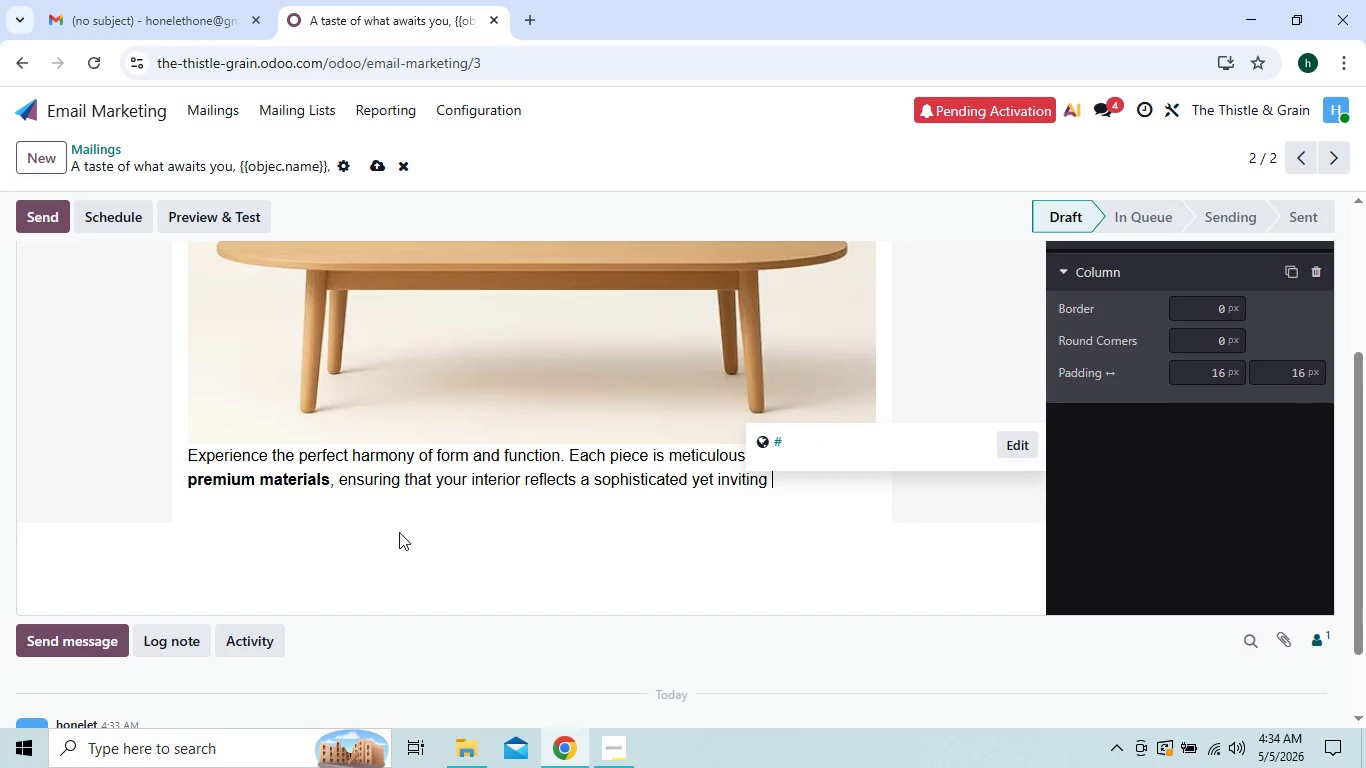 
key(Backspace)
 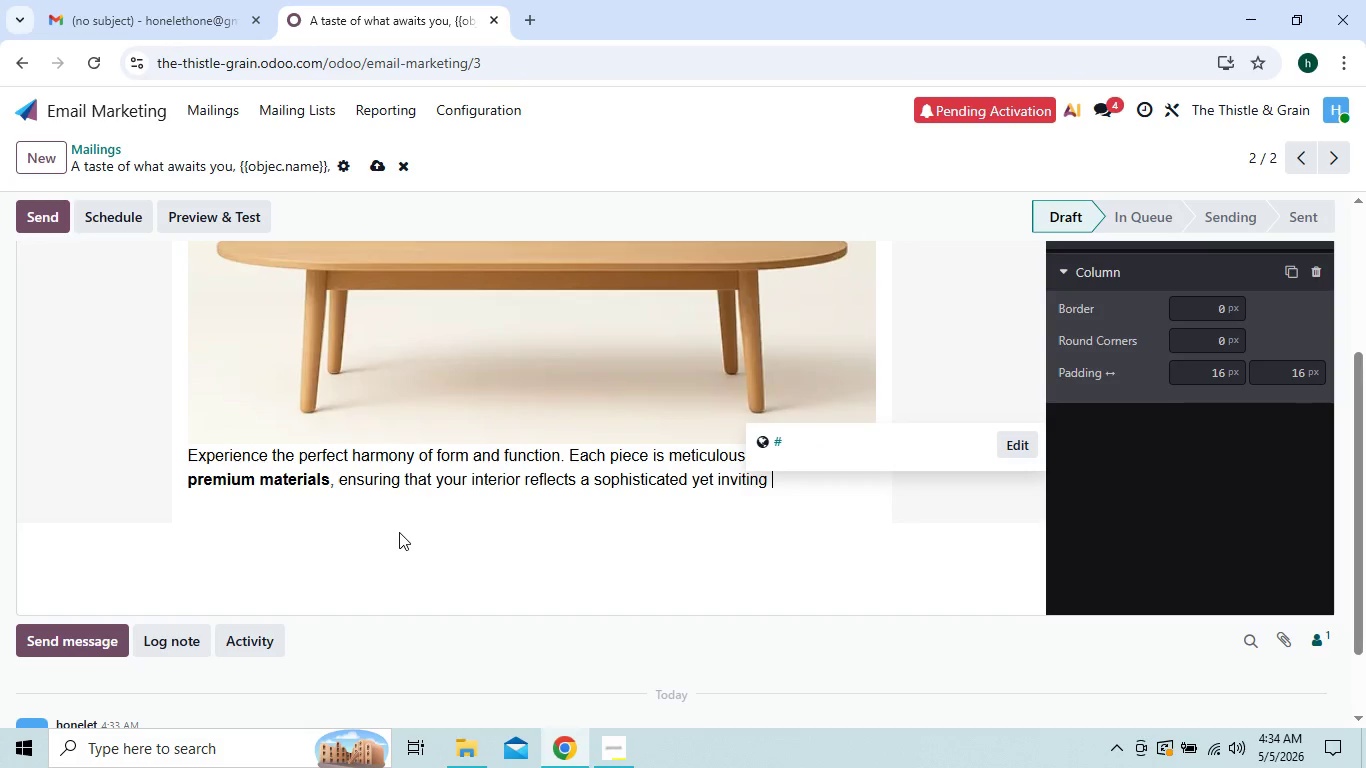 
key(Backspace)
 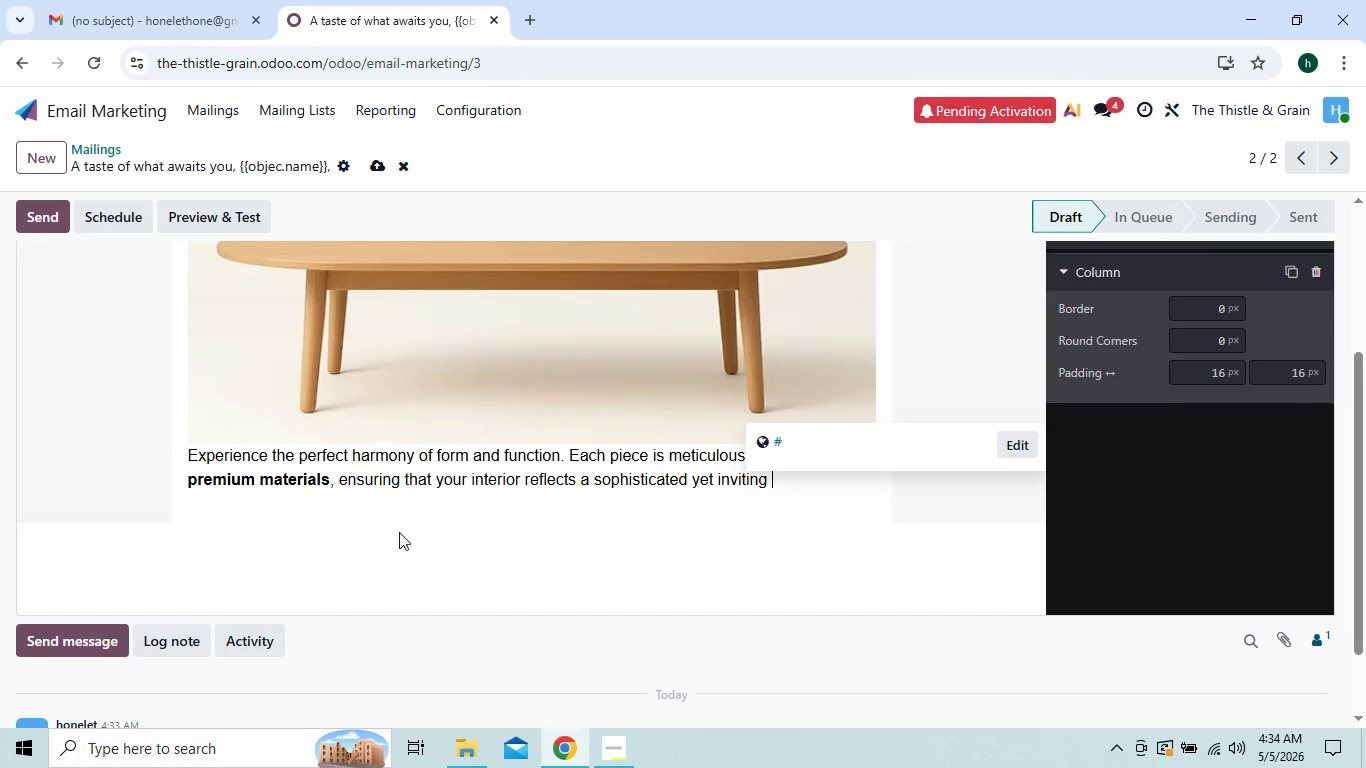 
key(Backspace)
 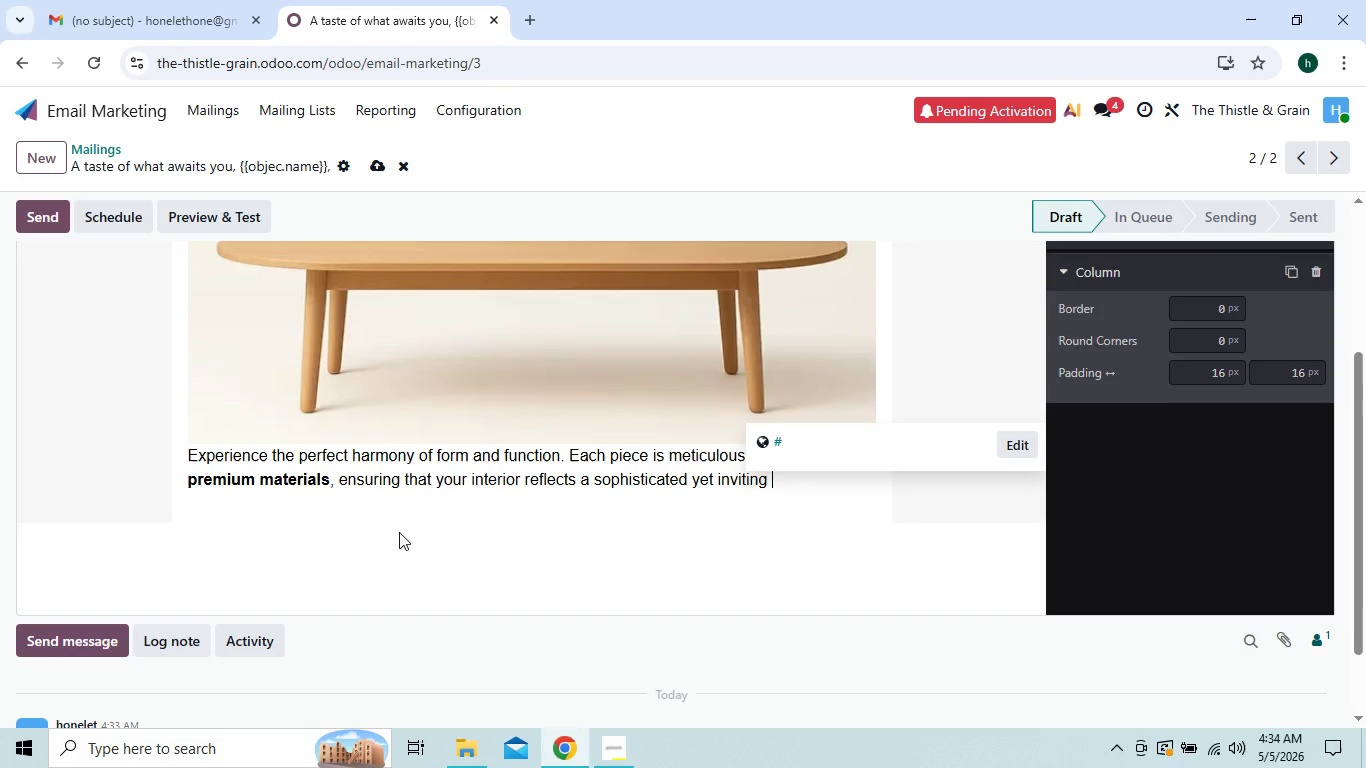 
key(Backspace)
 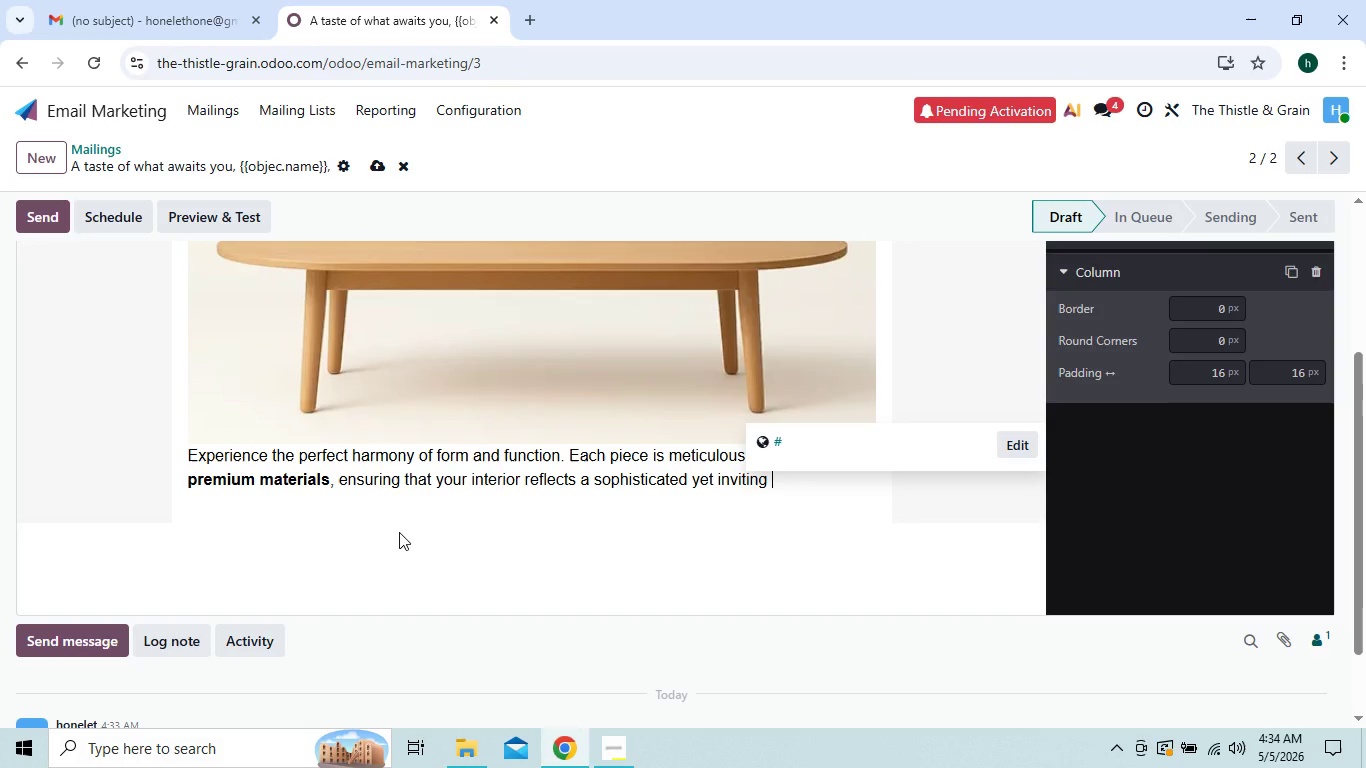 
key(Backspace)
 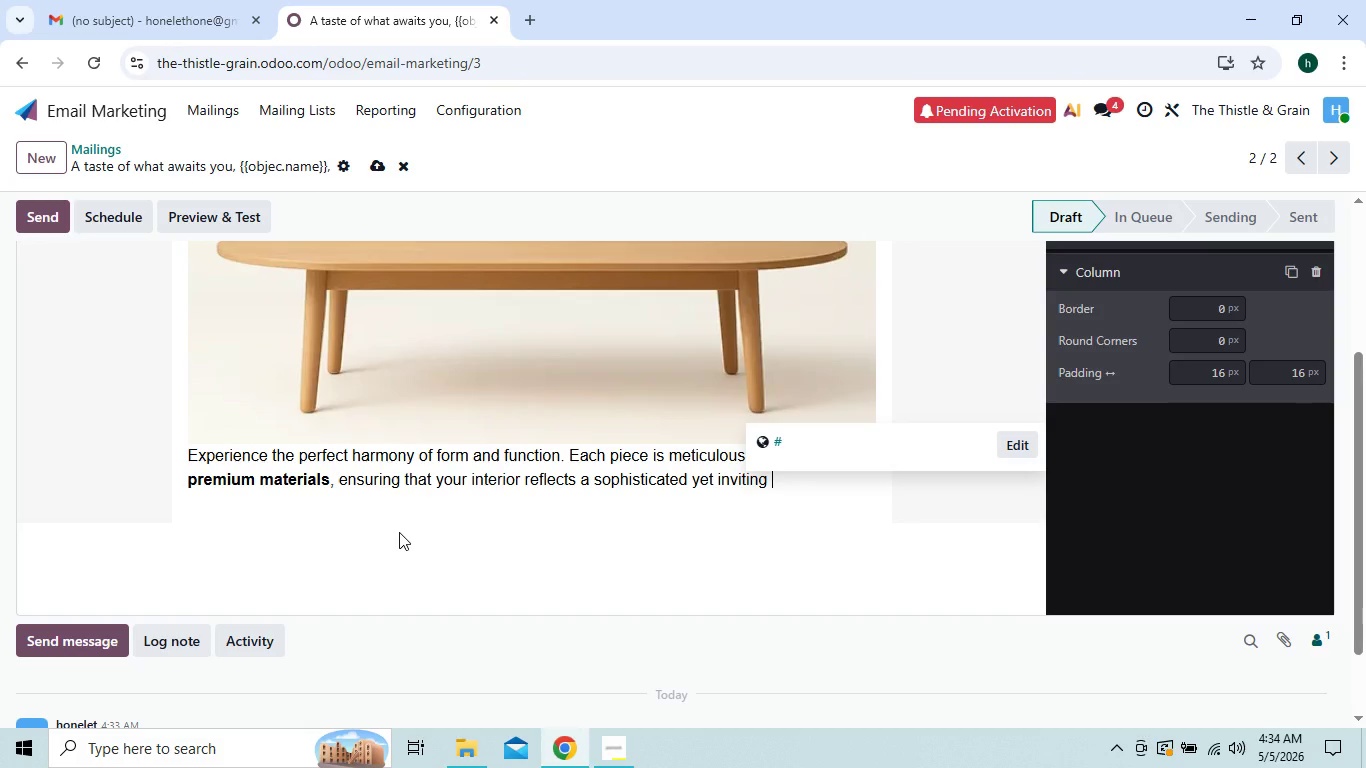 
key(Backspace)
 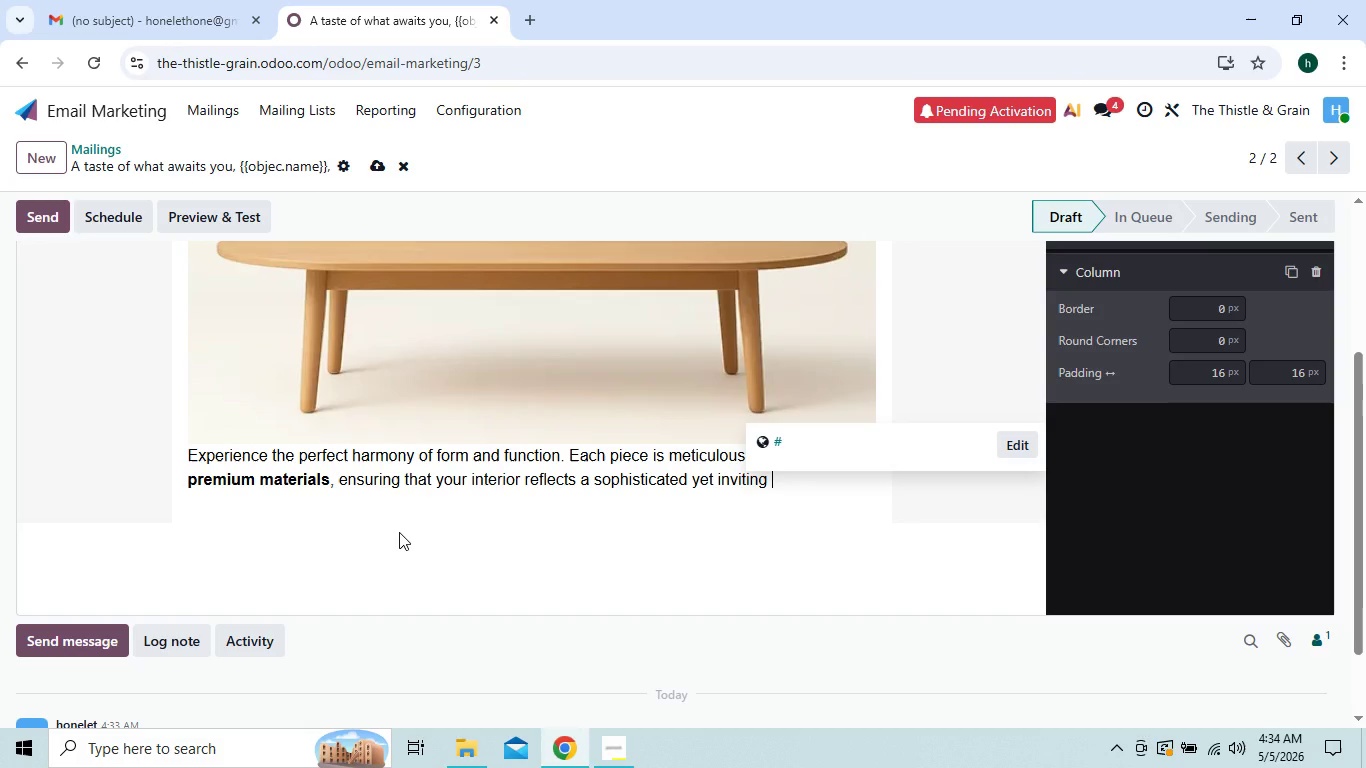 
hold_key(key=Backspace, duration=1.52)
 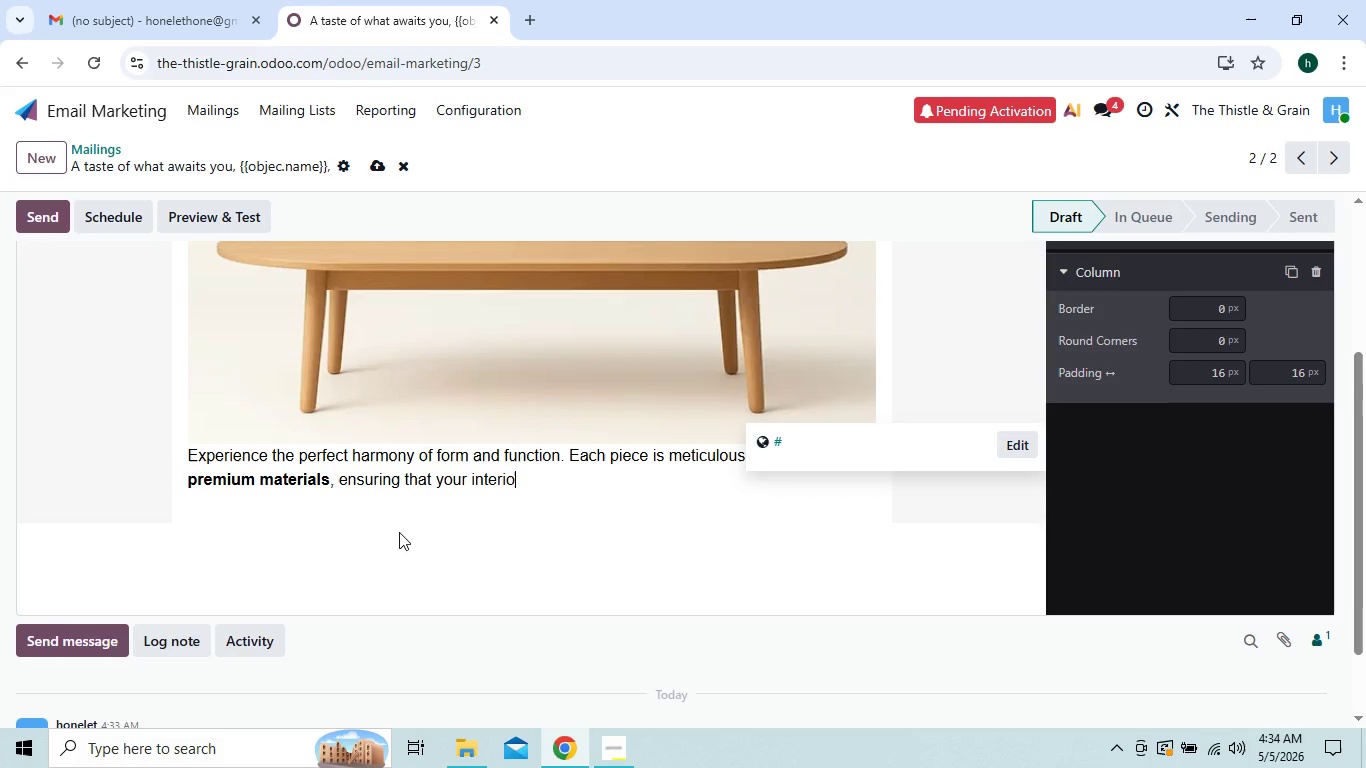 
key(Backspace)
 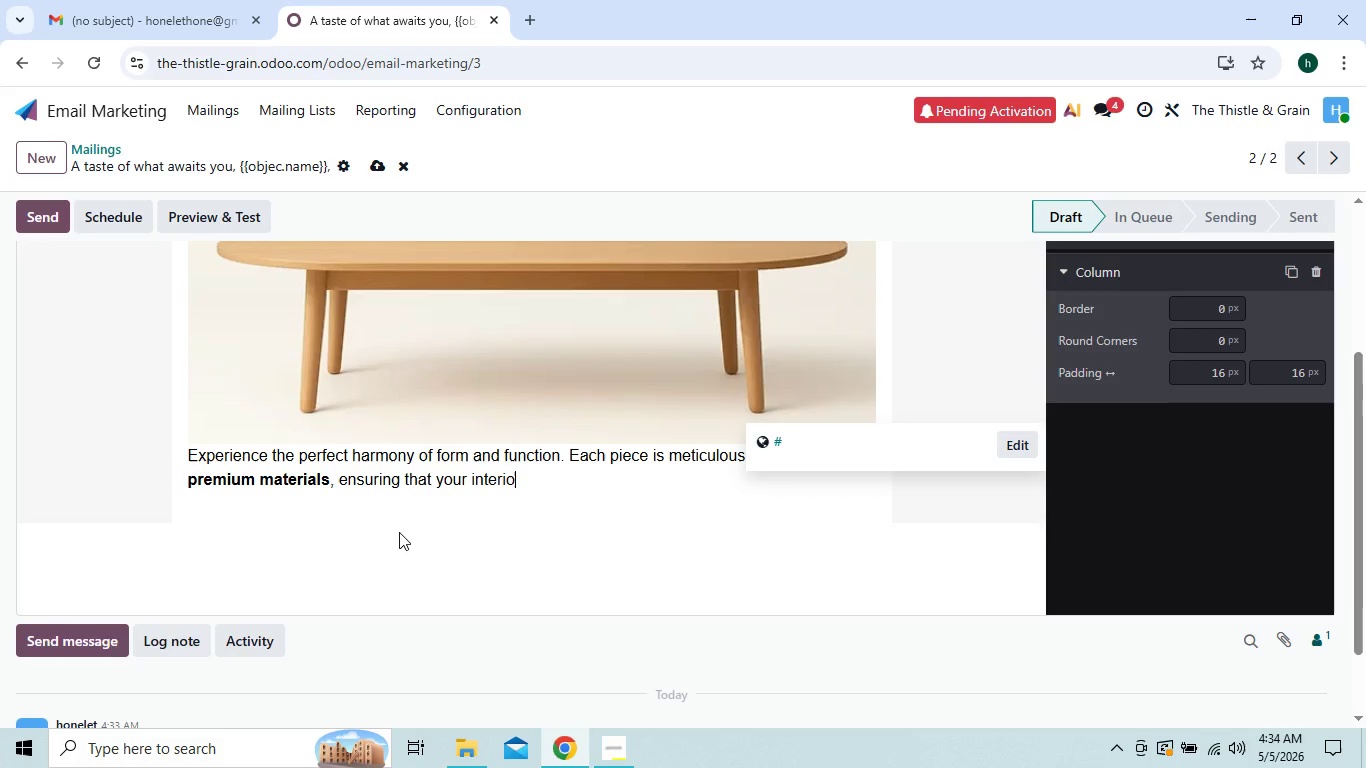 
key(Backspace)
 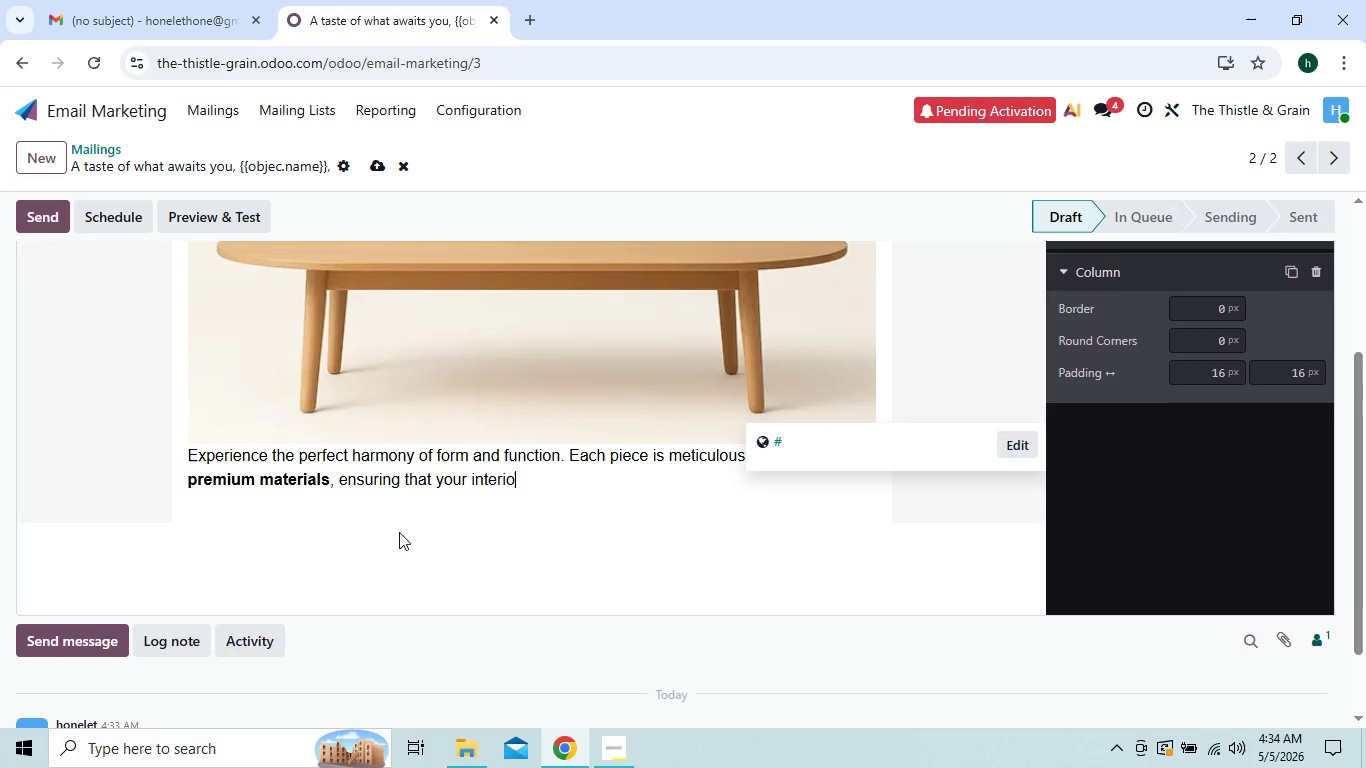 
key(Backspace)
 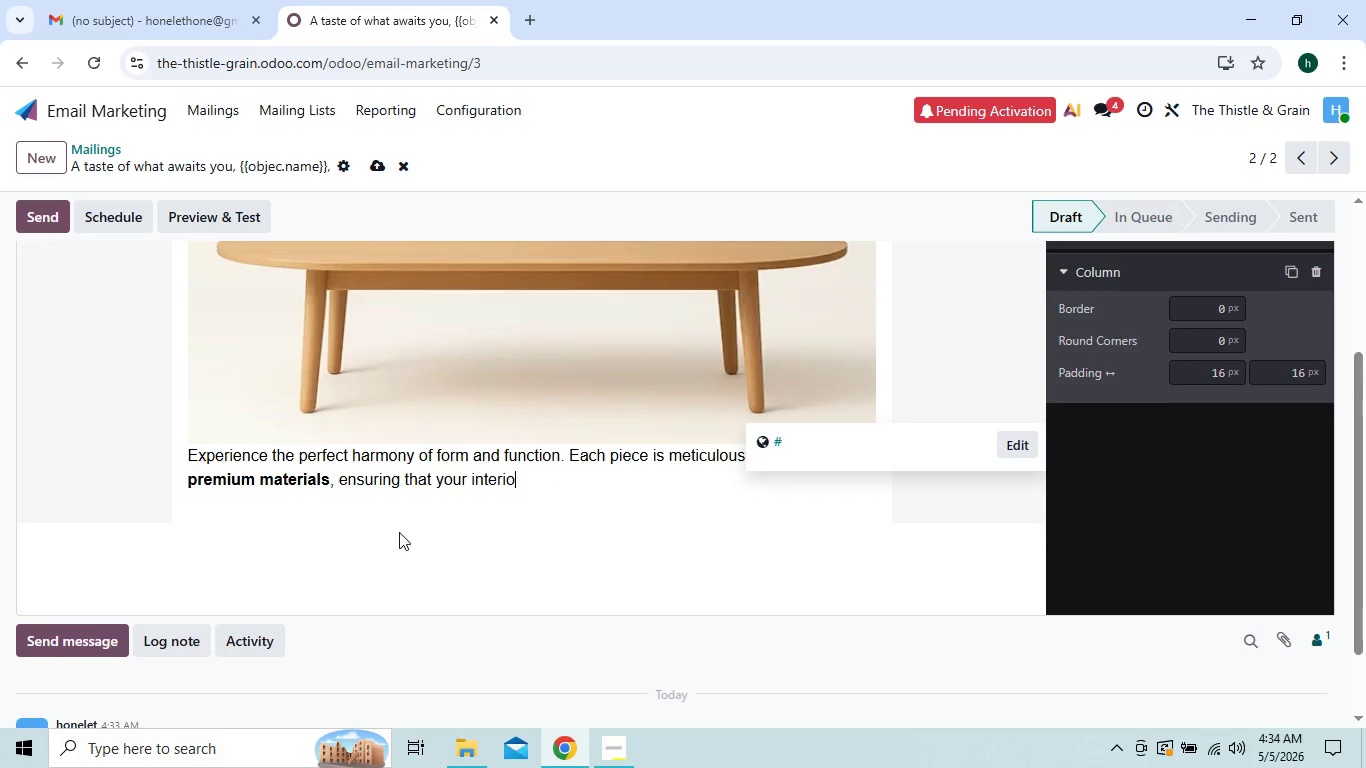 
key(Backspace)
 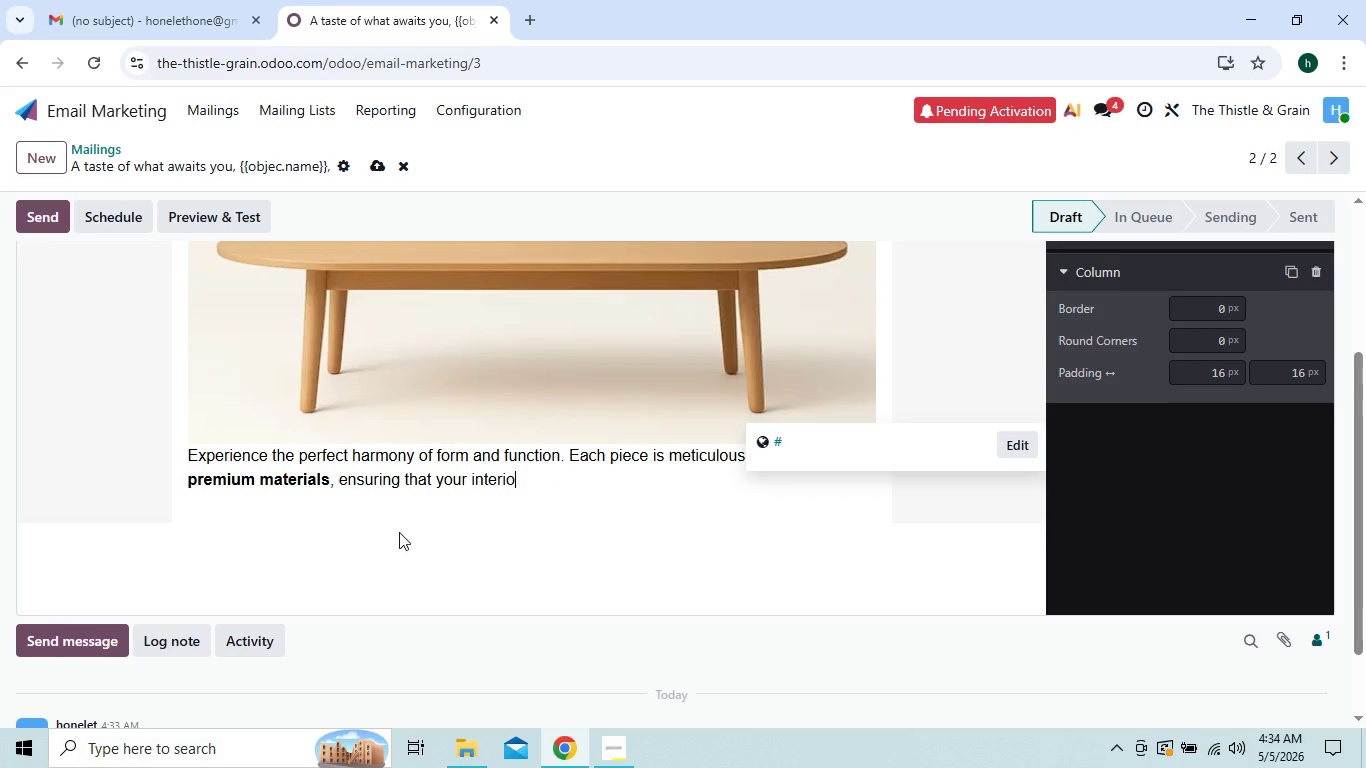 
key(Backspace)
 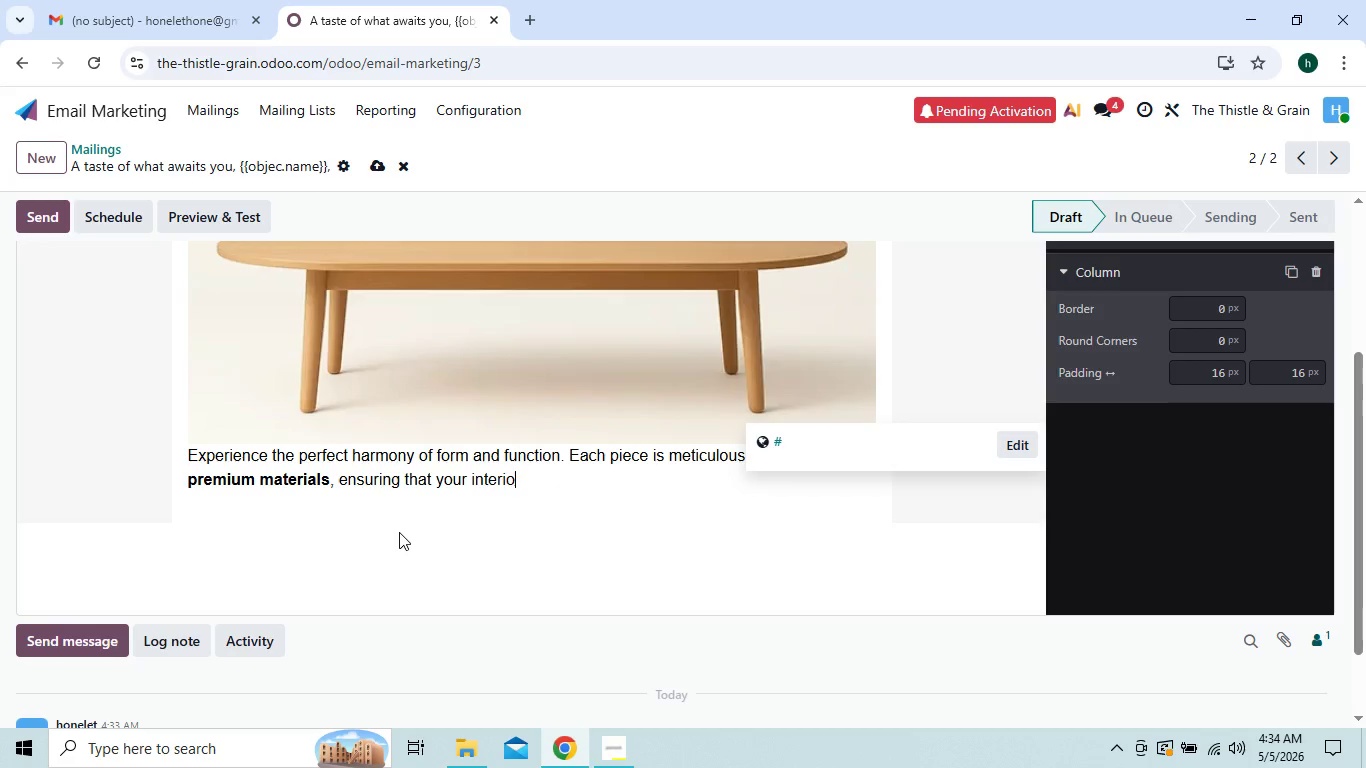 
key(Backspace)
 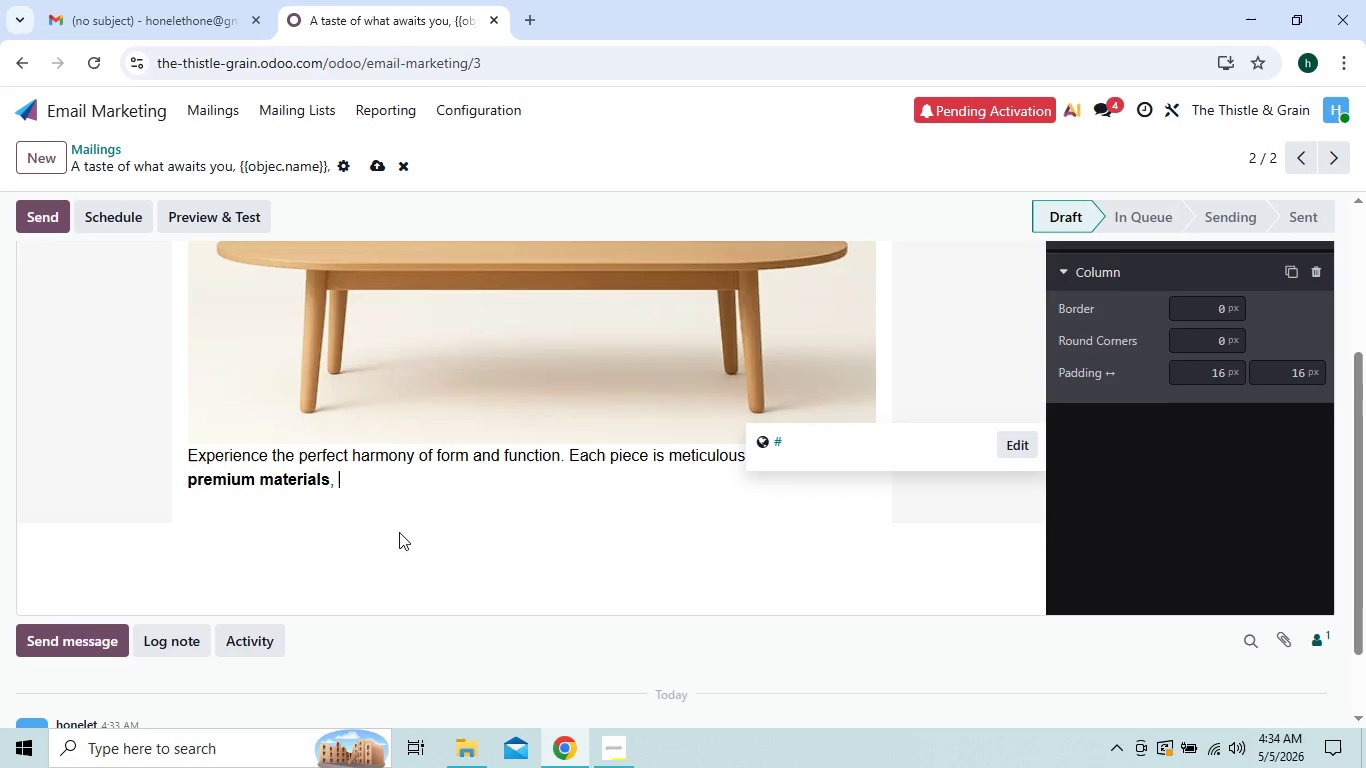 
key(Backspace)
 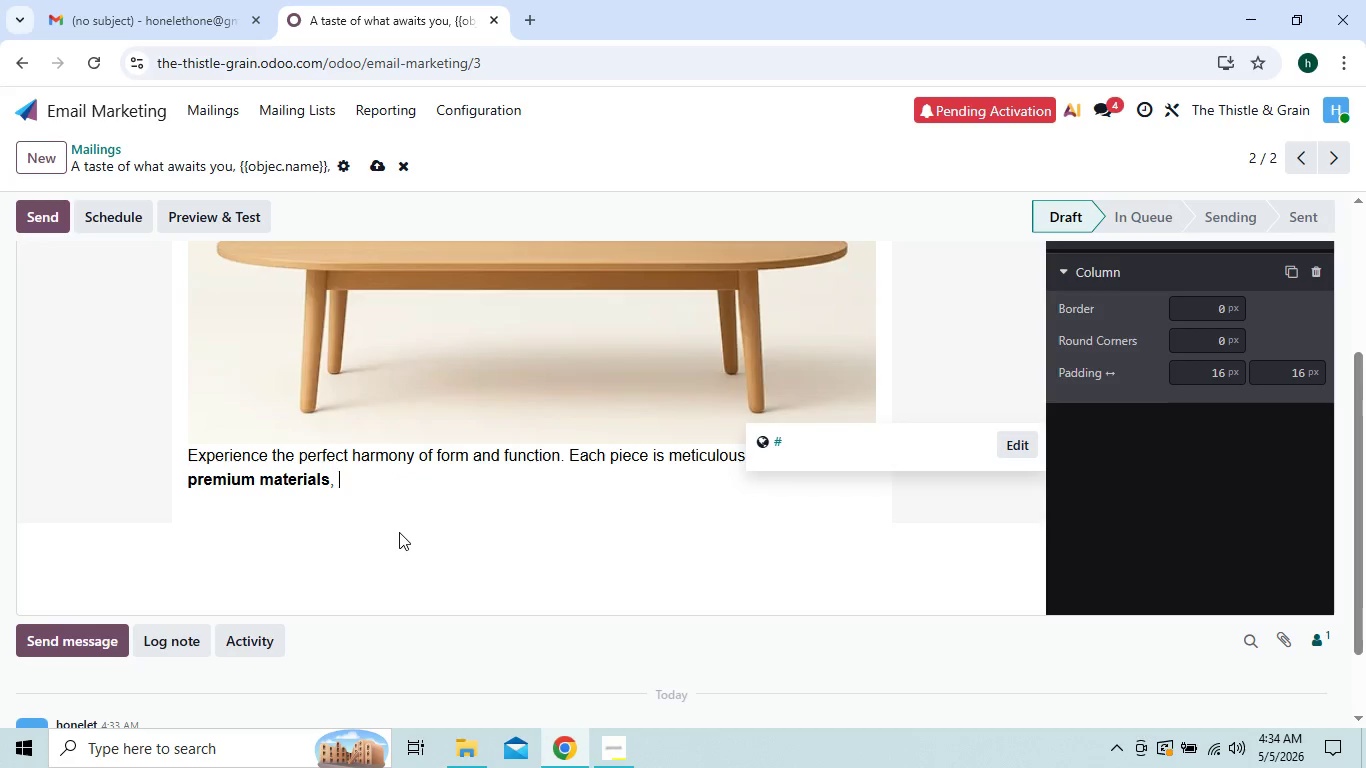 
key(Backspace)
 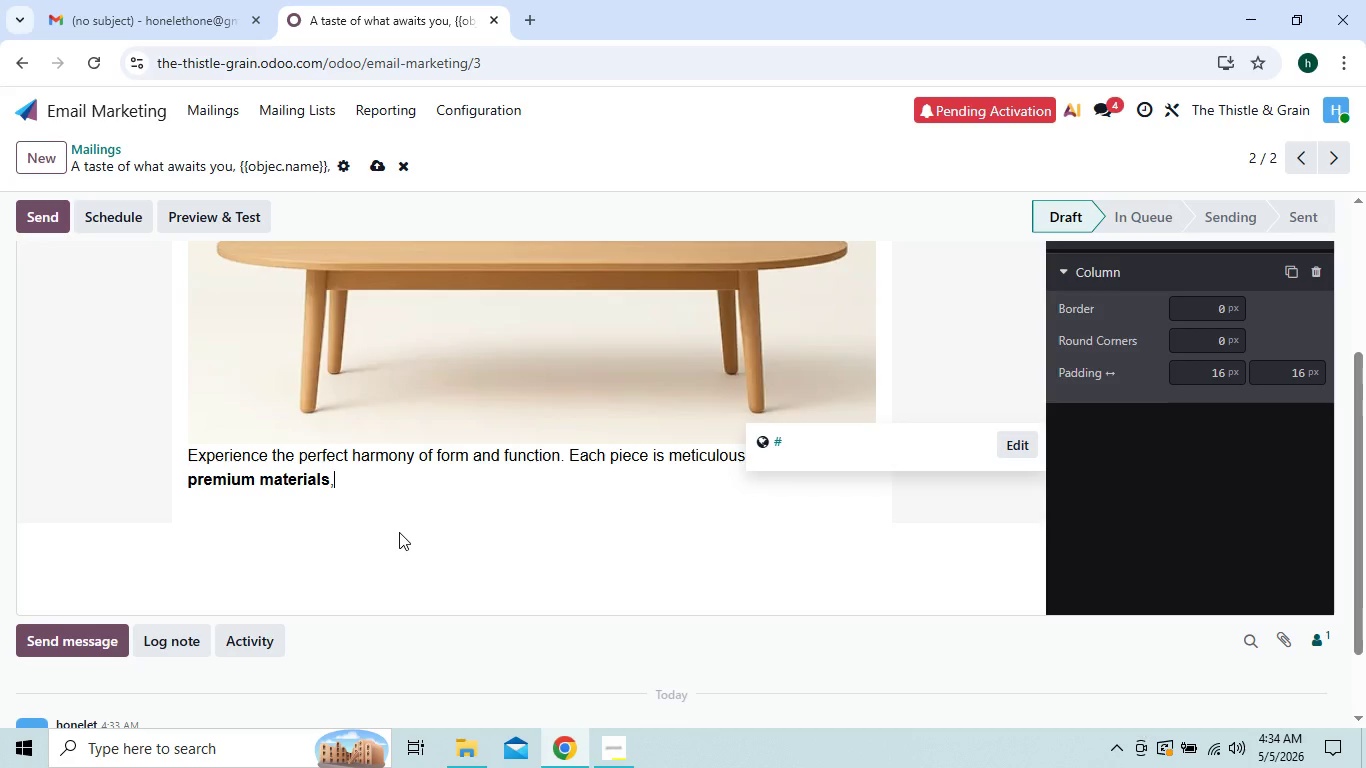 
key(Backspace)
 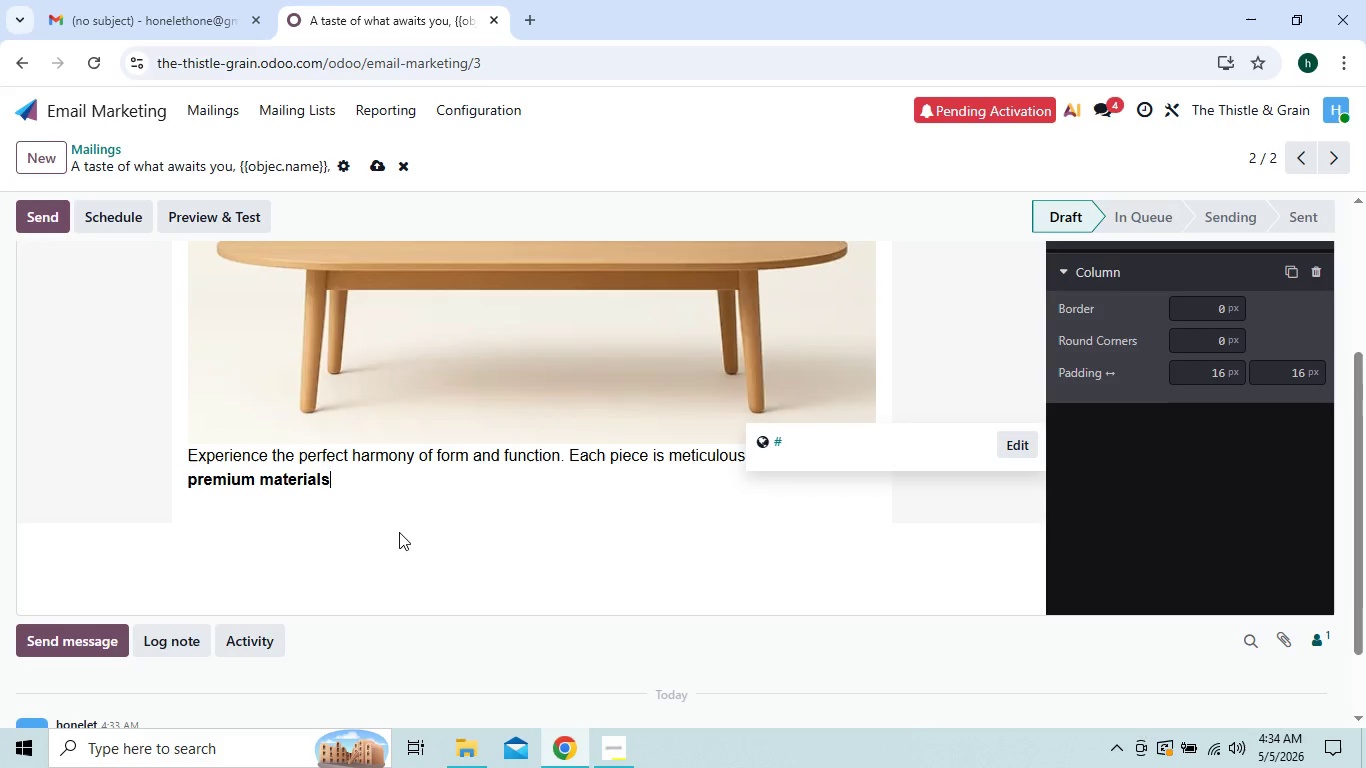 
key(Backspace)
 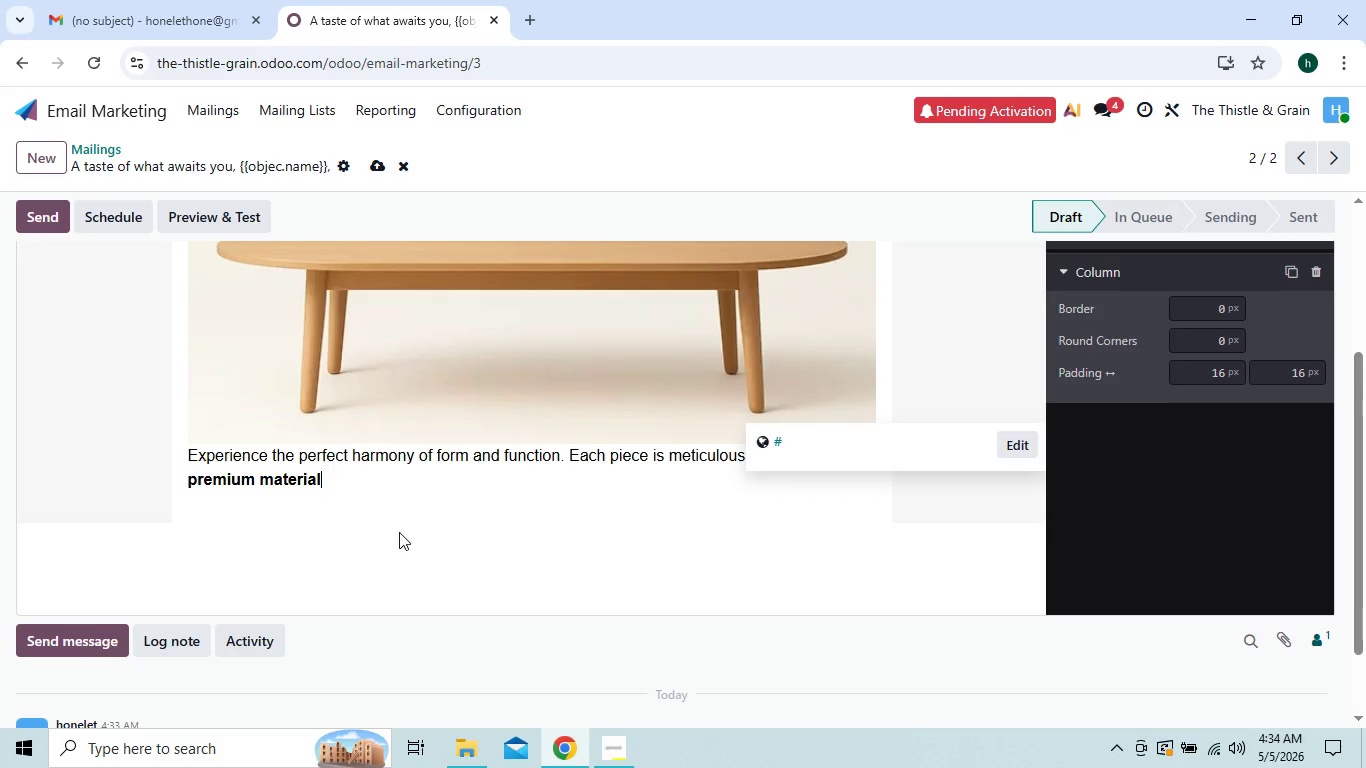 
key(Backspace)
 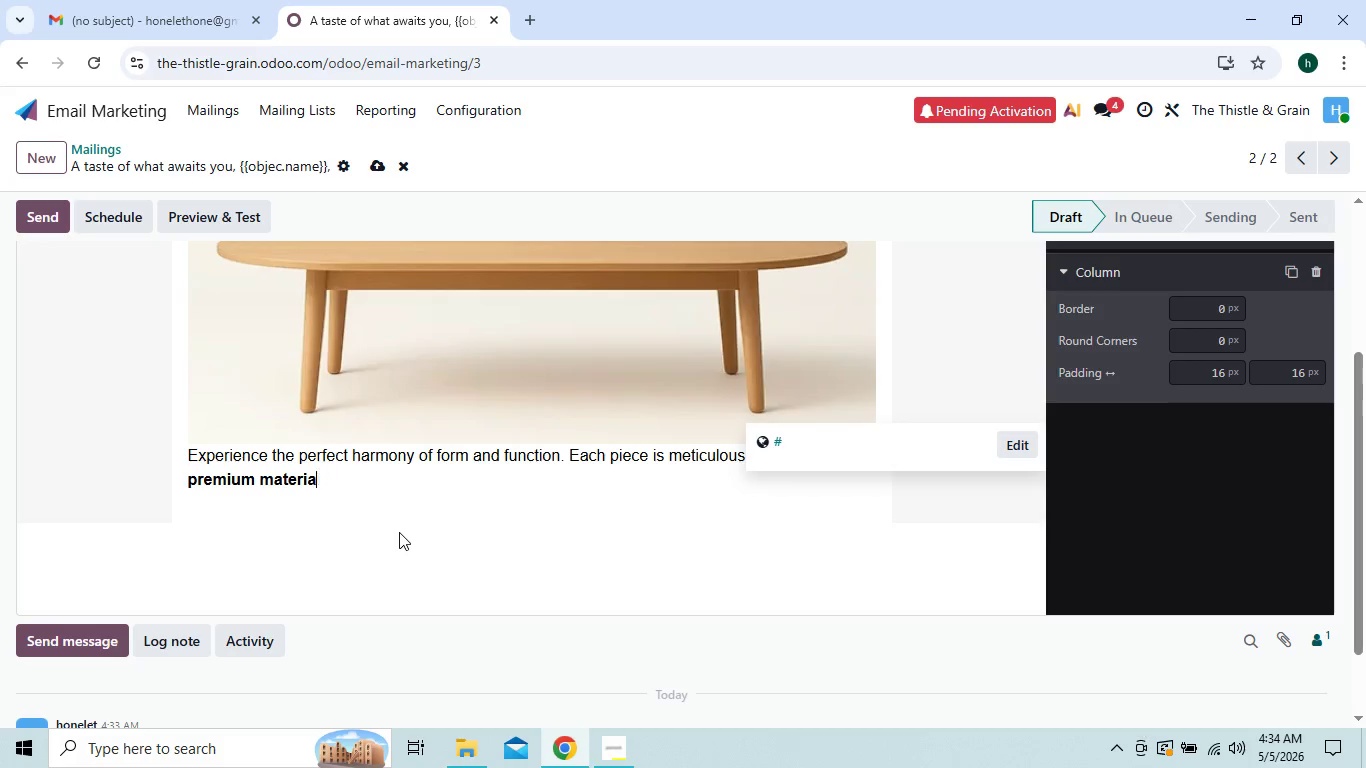 
key(Backspace)
 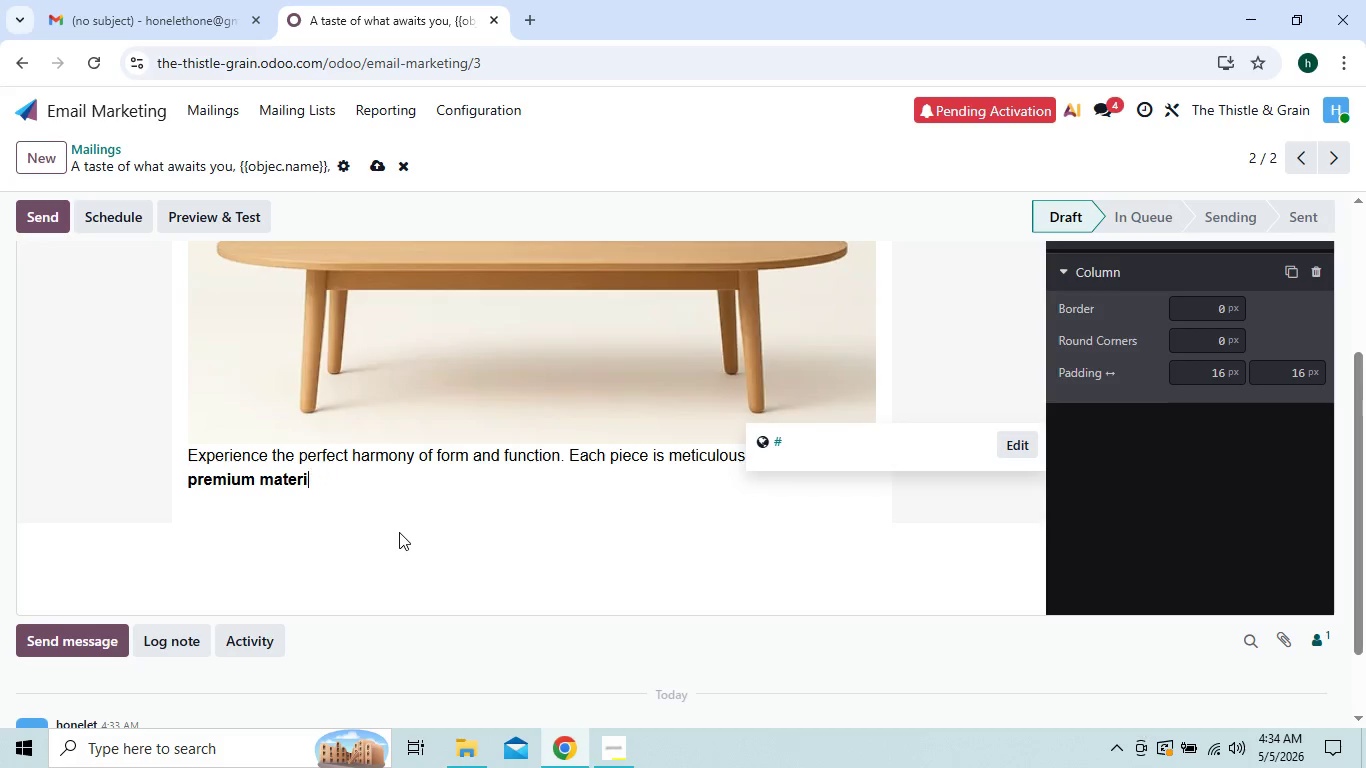 
key(Backspace)
 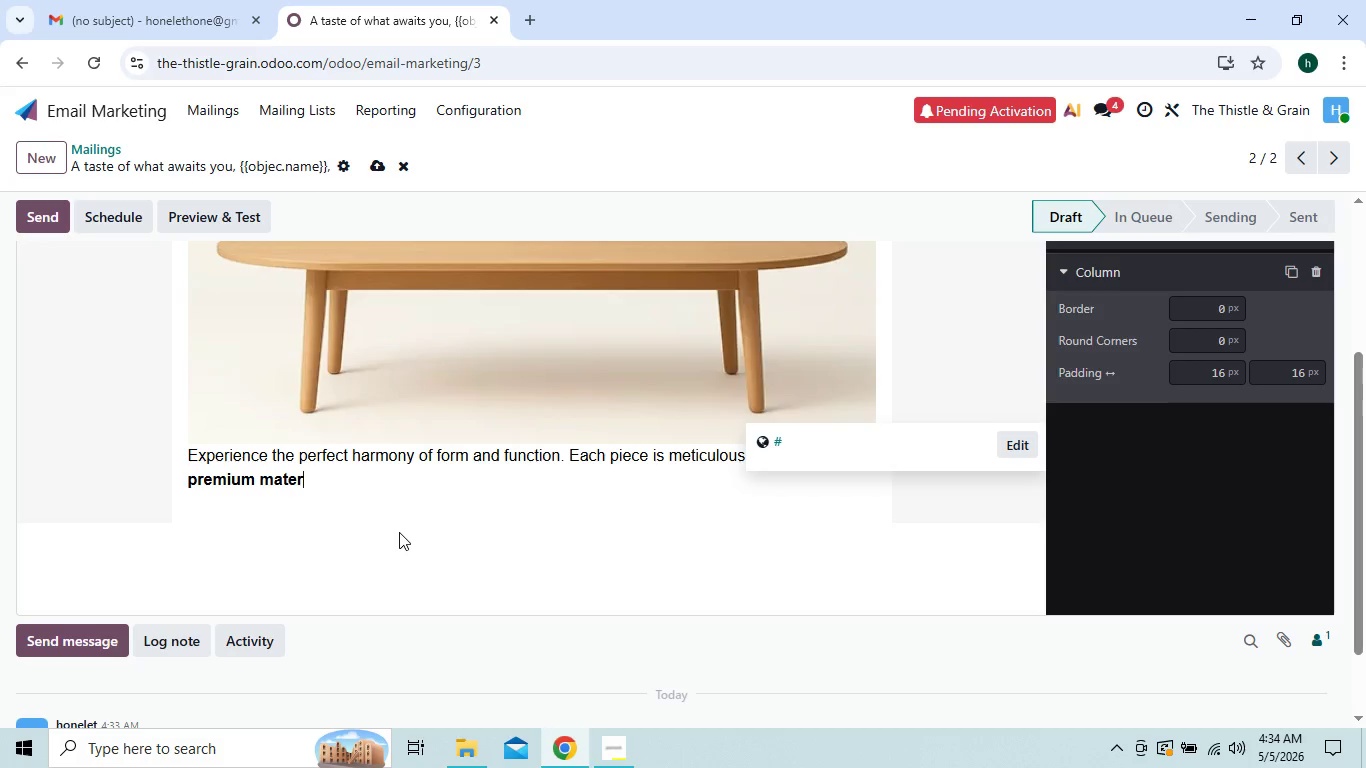 
key(Backspace)
 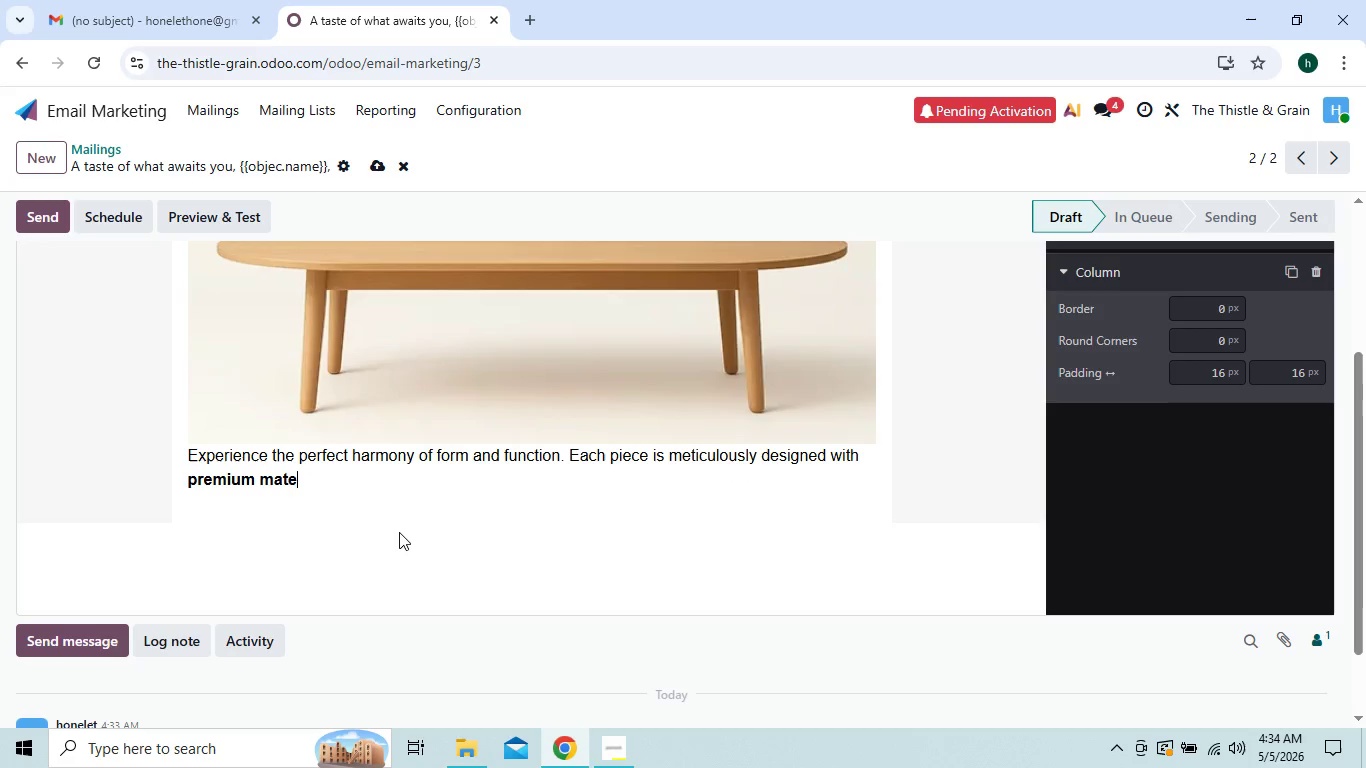 
key(Backspace)
 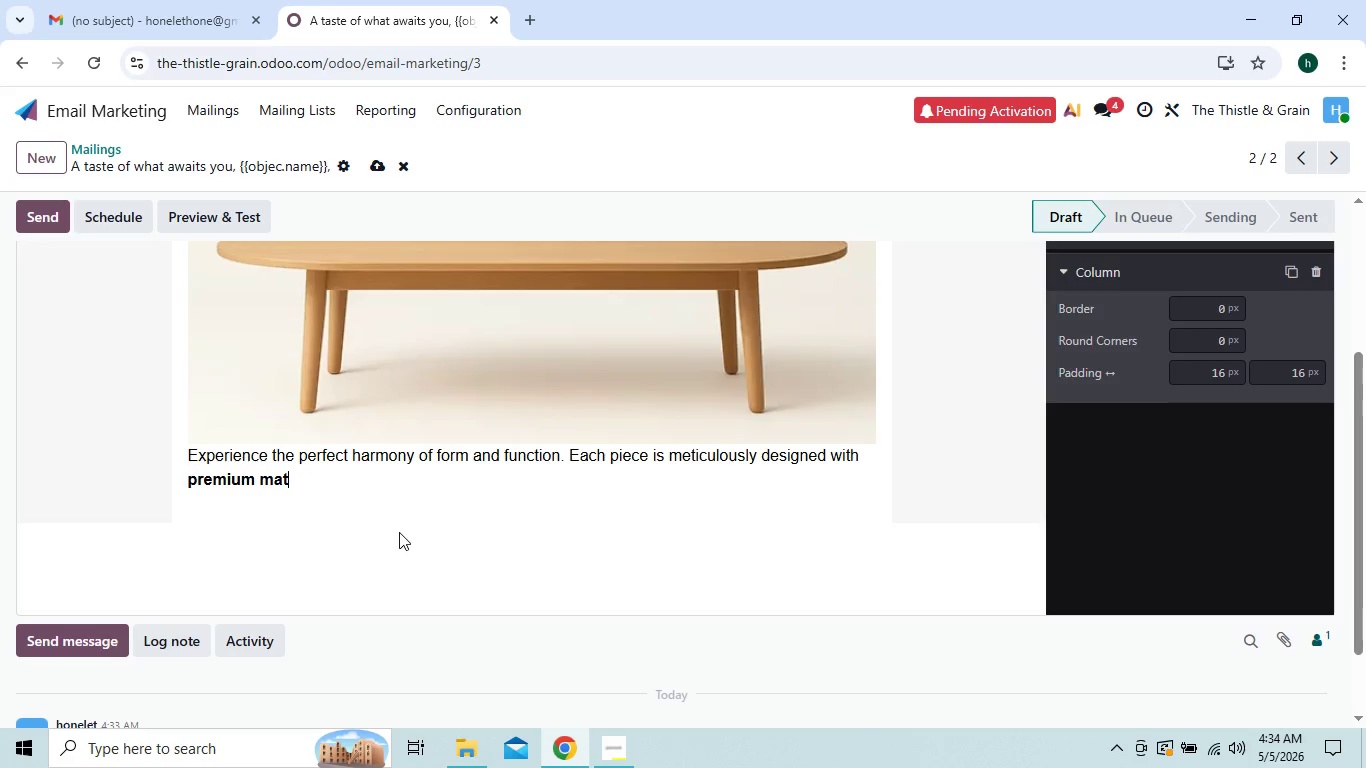 
key(Backspace)
 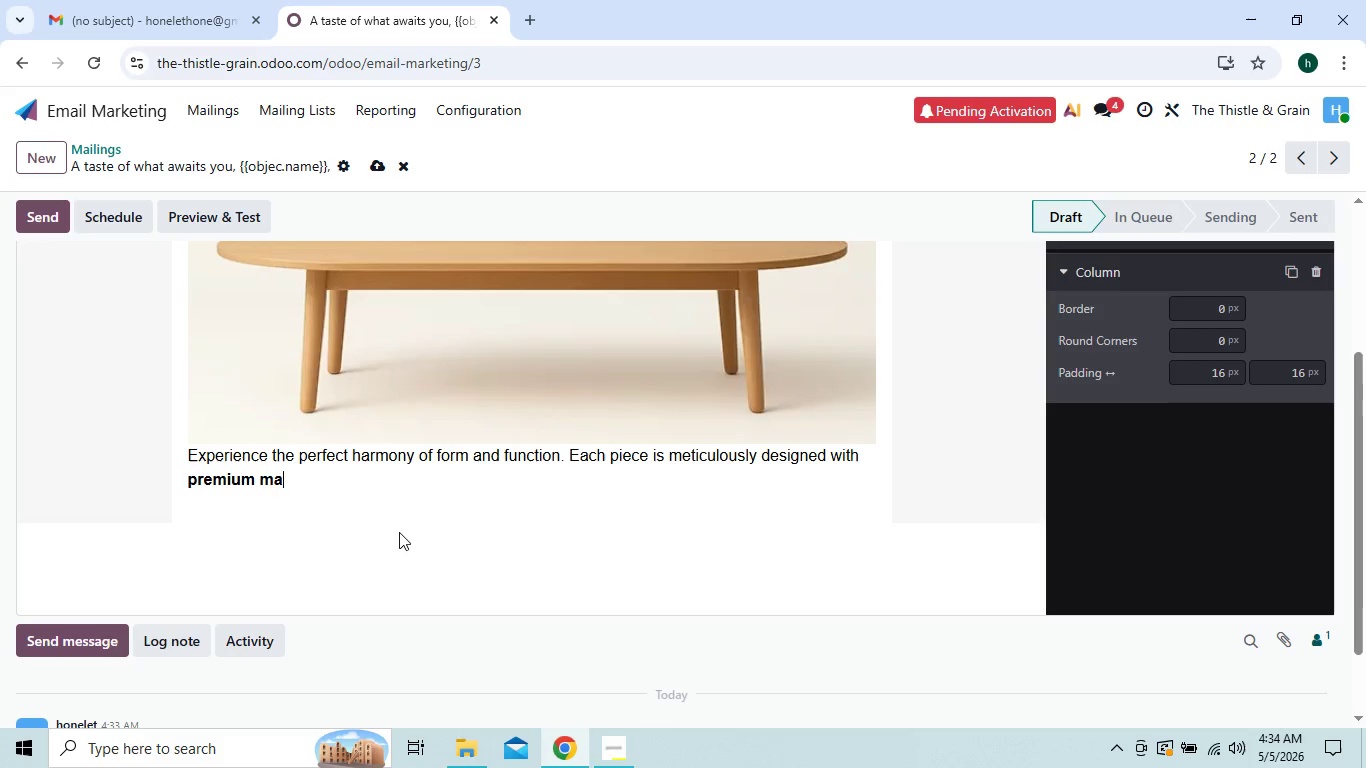 
key(Backspace)
 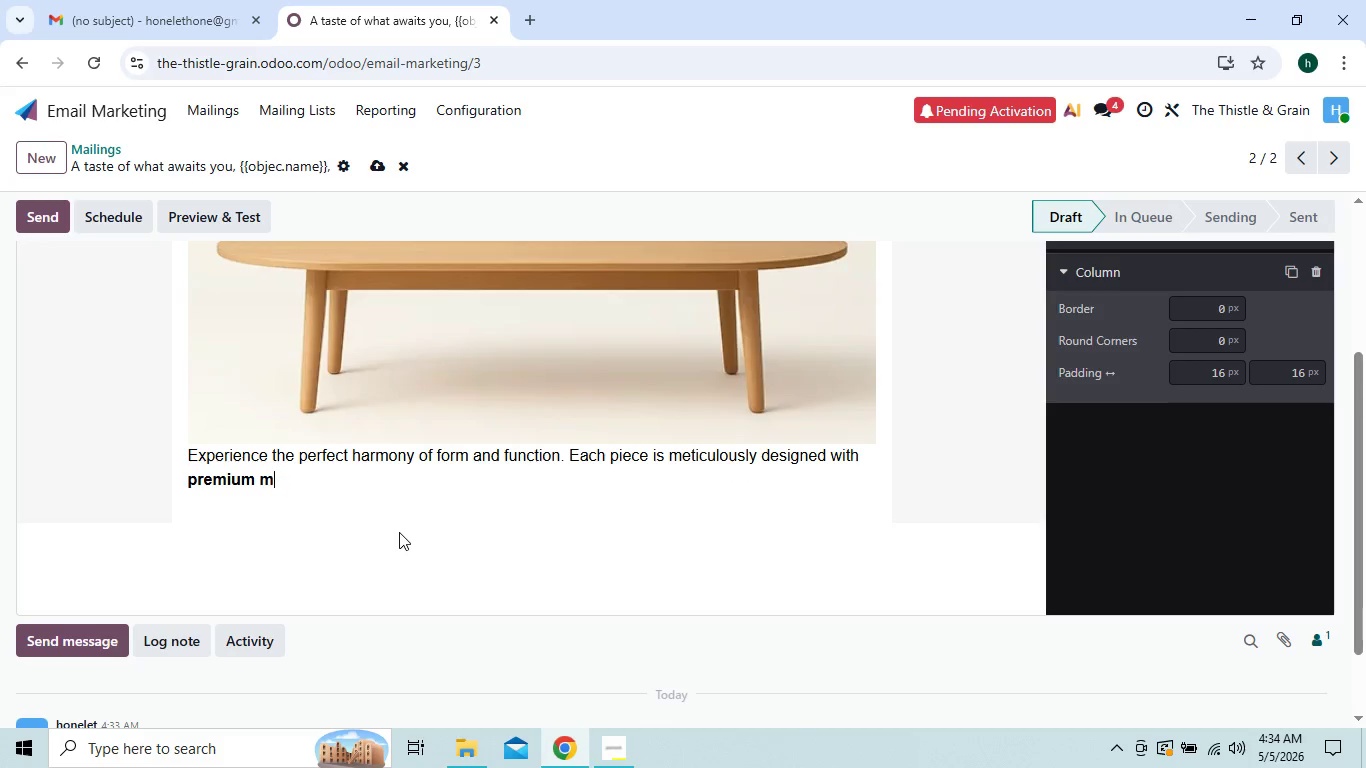 
key(Backspace)
 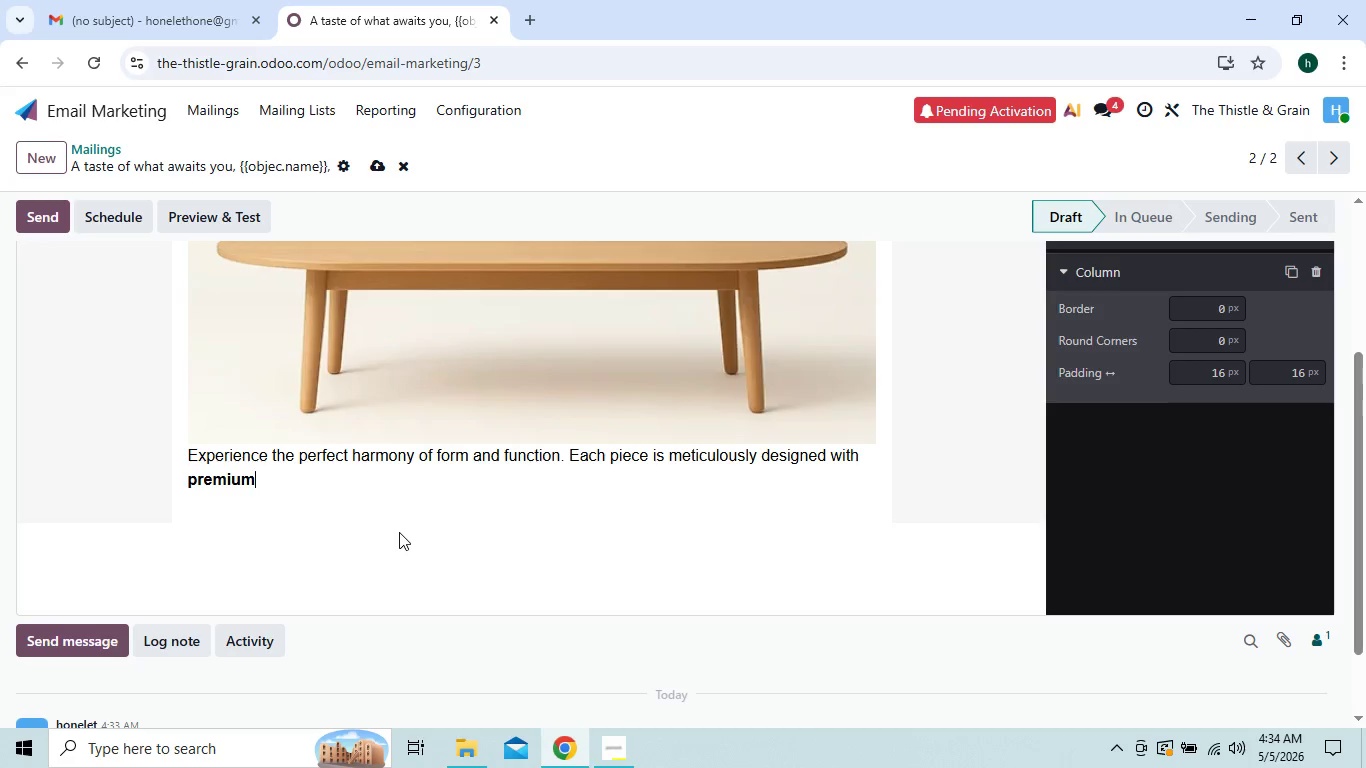 
key(Backspace)
 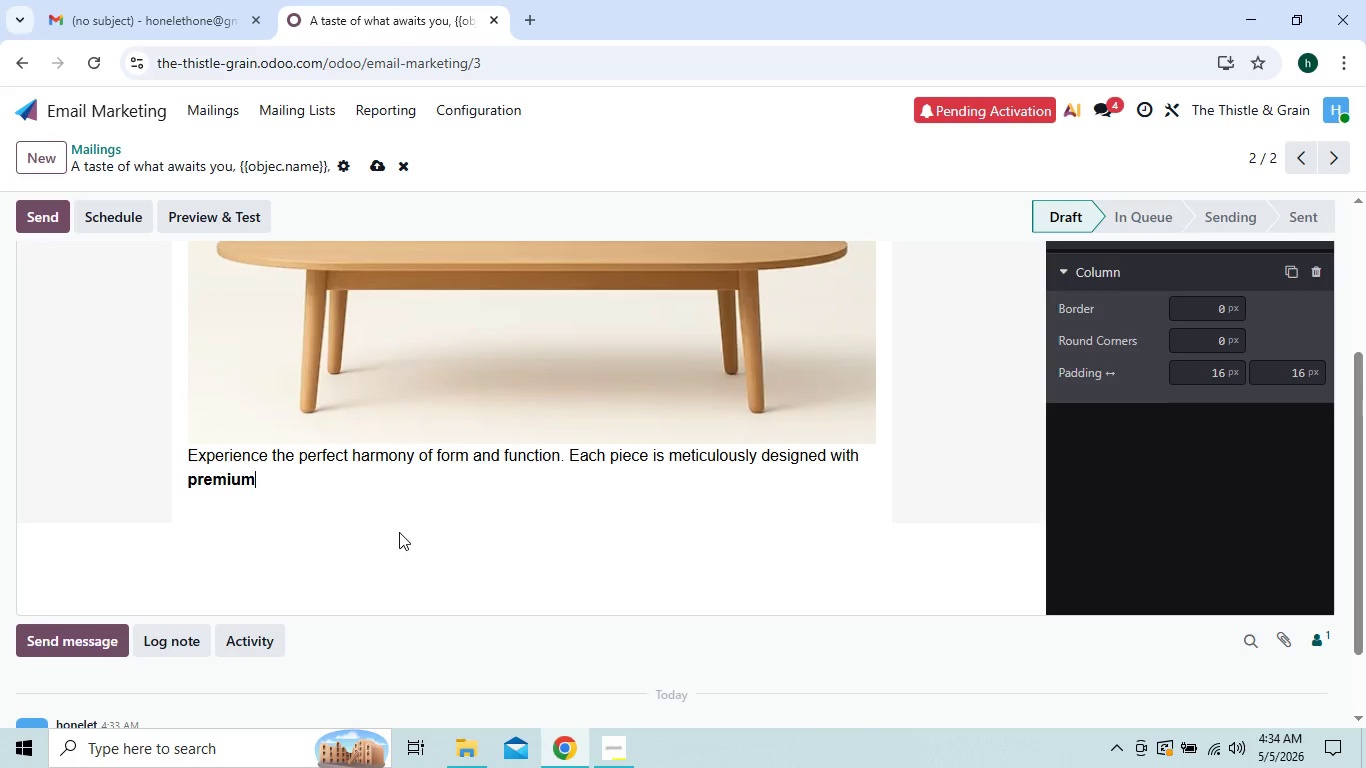 
key(Backspace)
 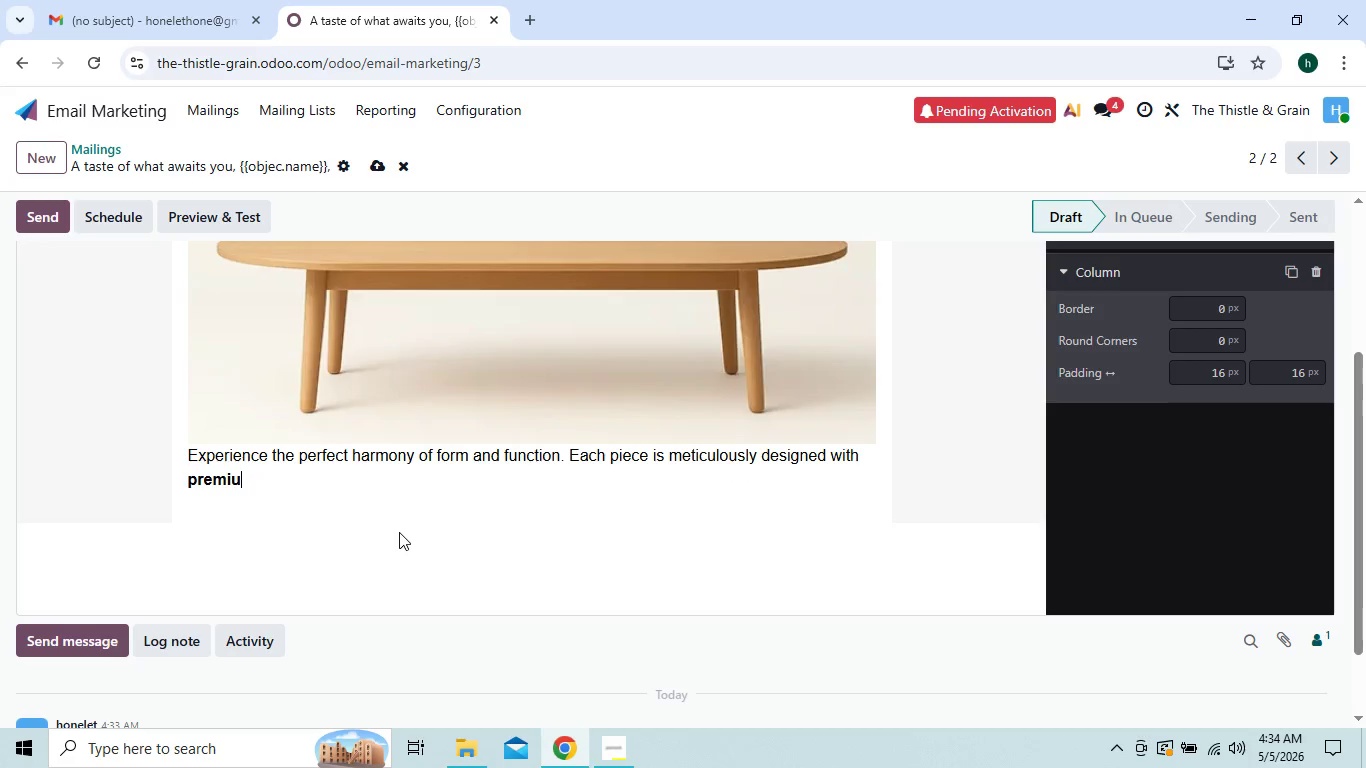 
key(Backspace)
 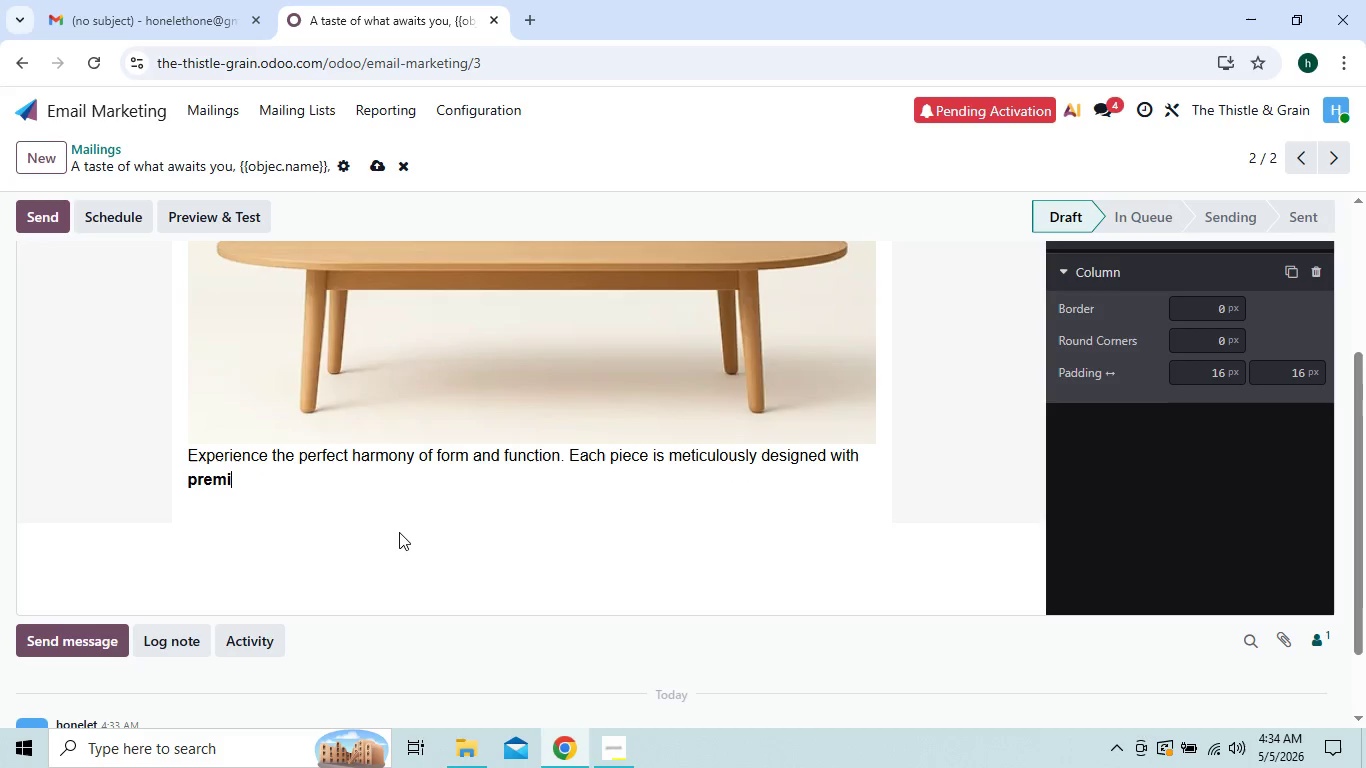 
key(Backspace)
 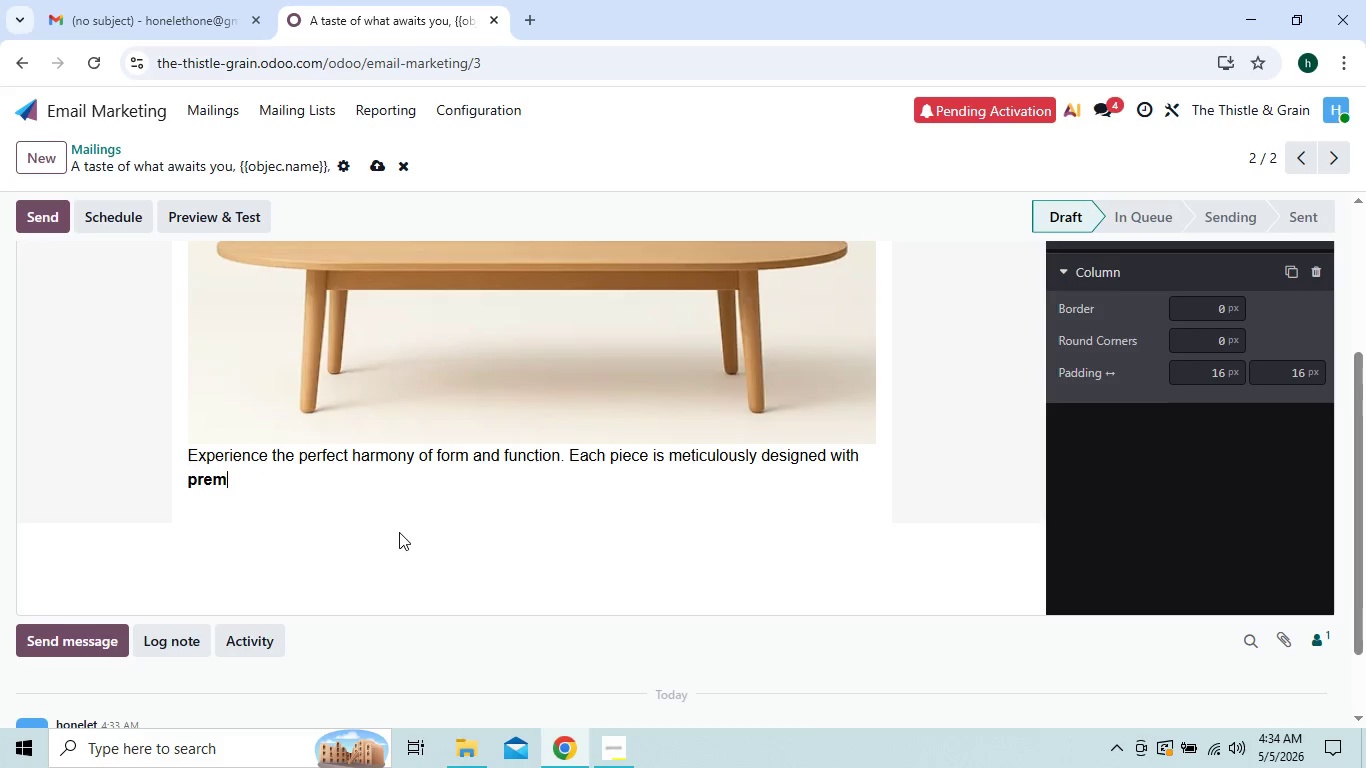 
key(Backspace)
 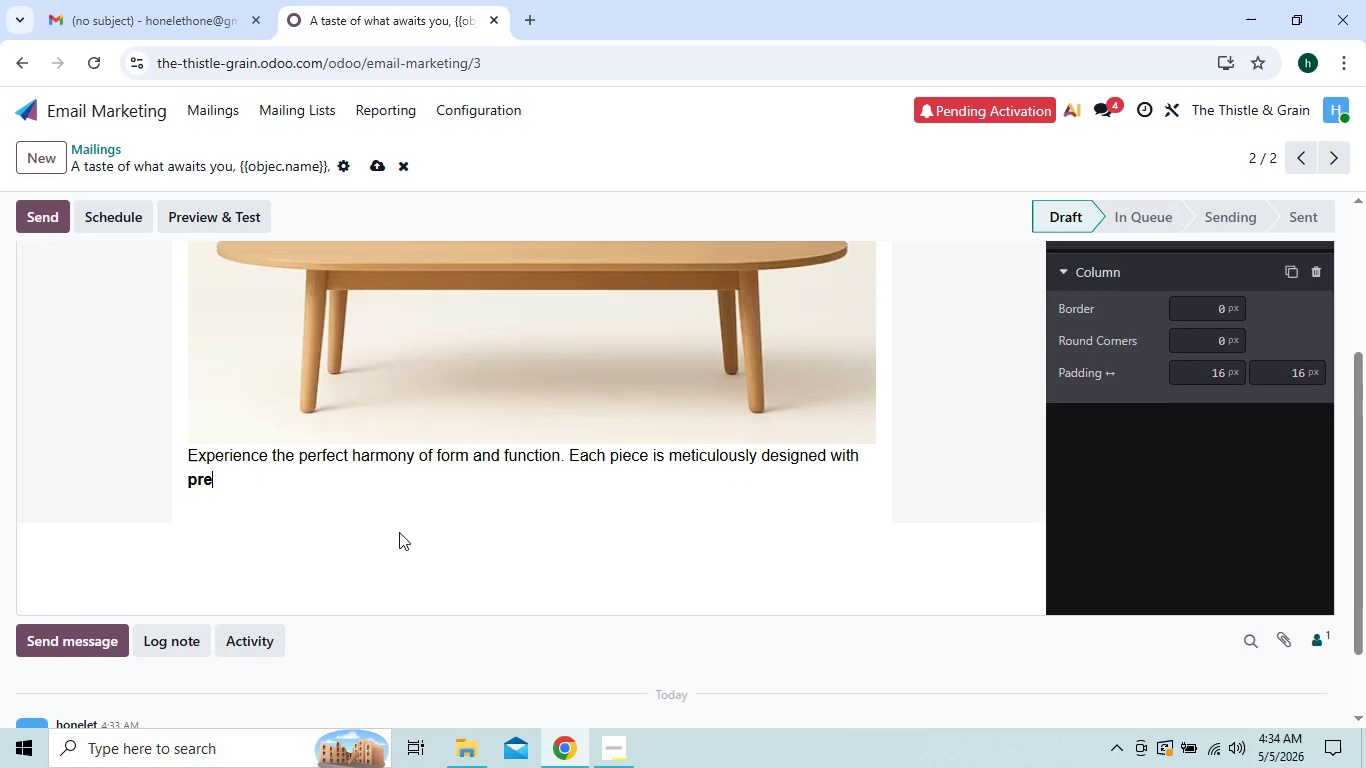 
key(Backspace)
 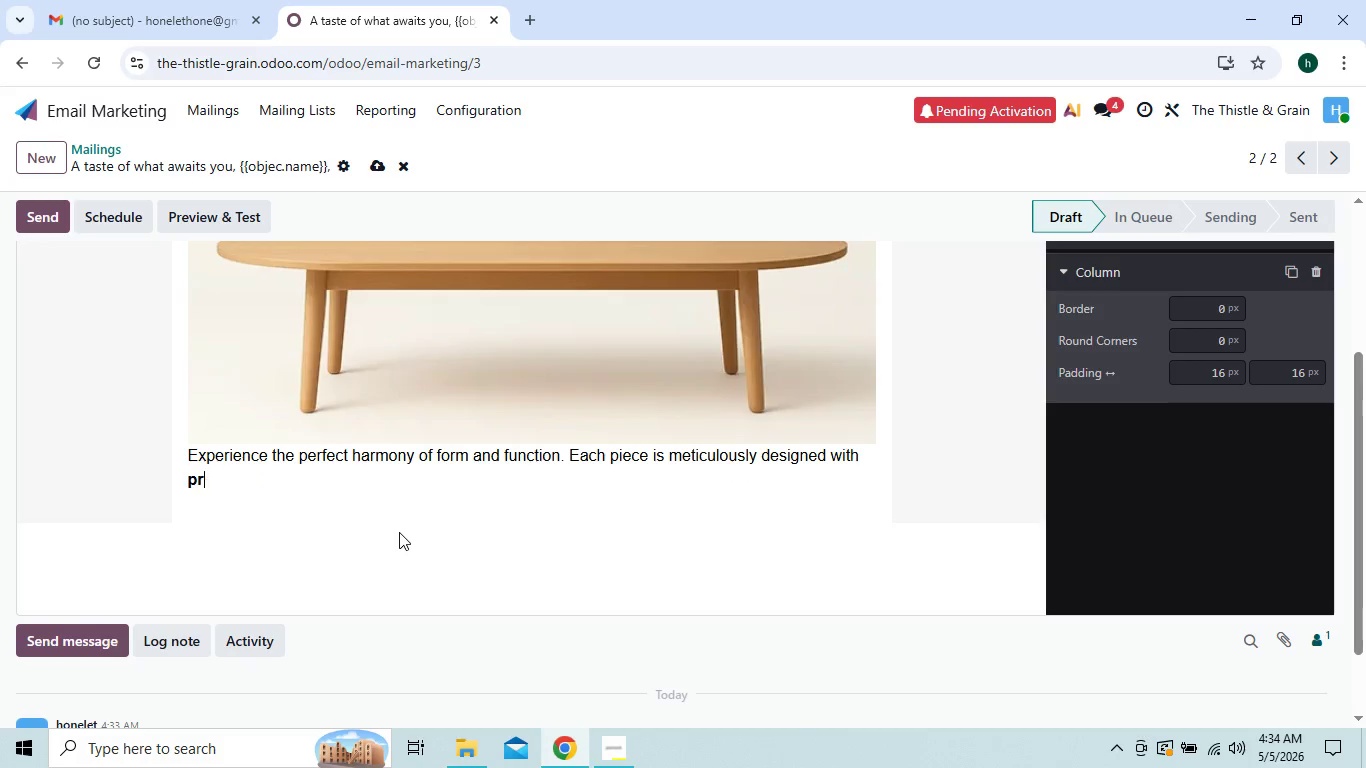 
key(Backspace)
 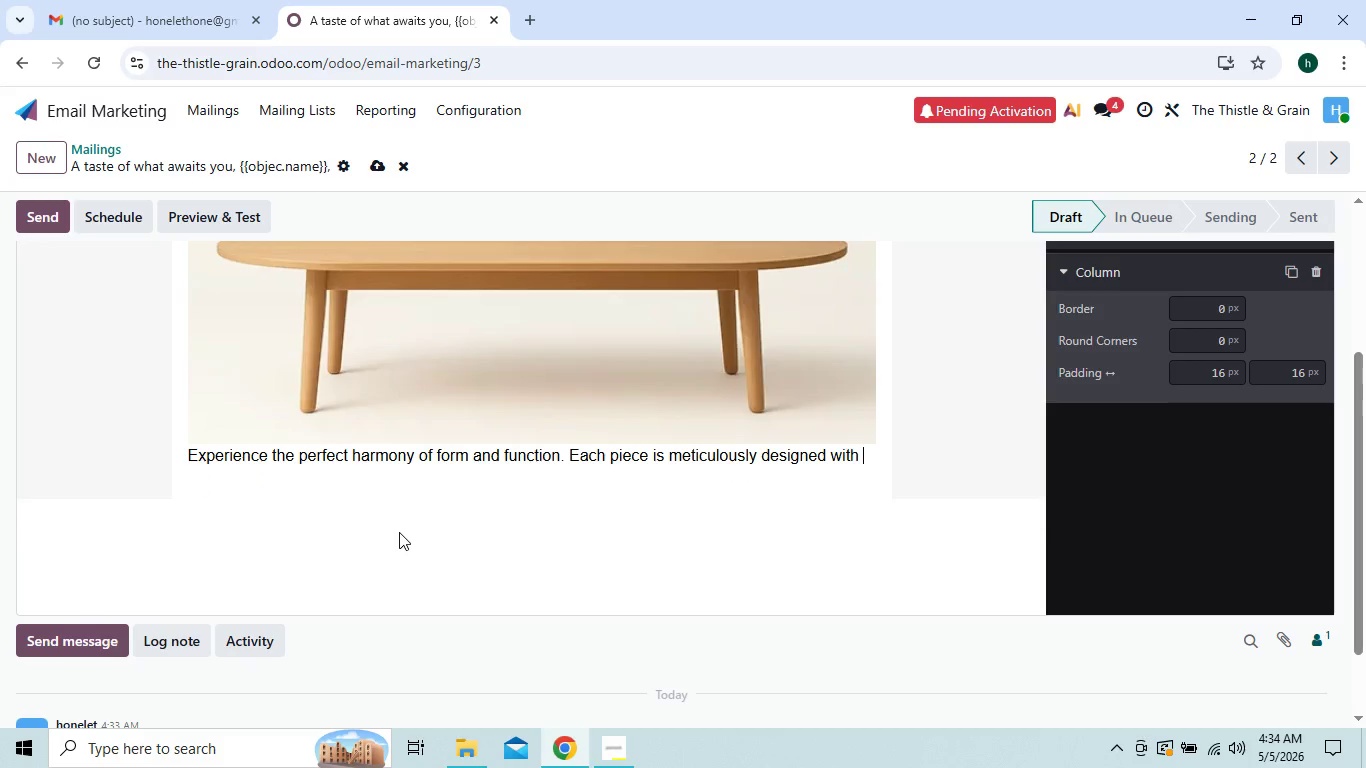 
key(Backspace)
 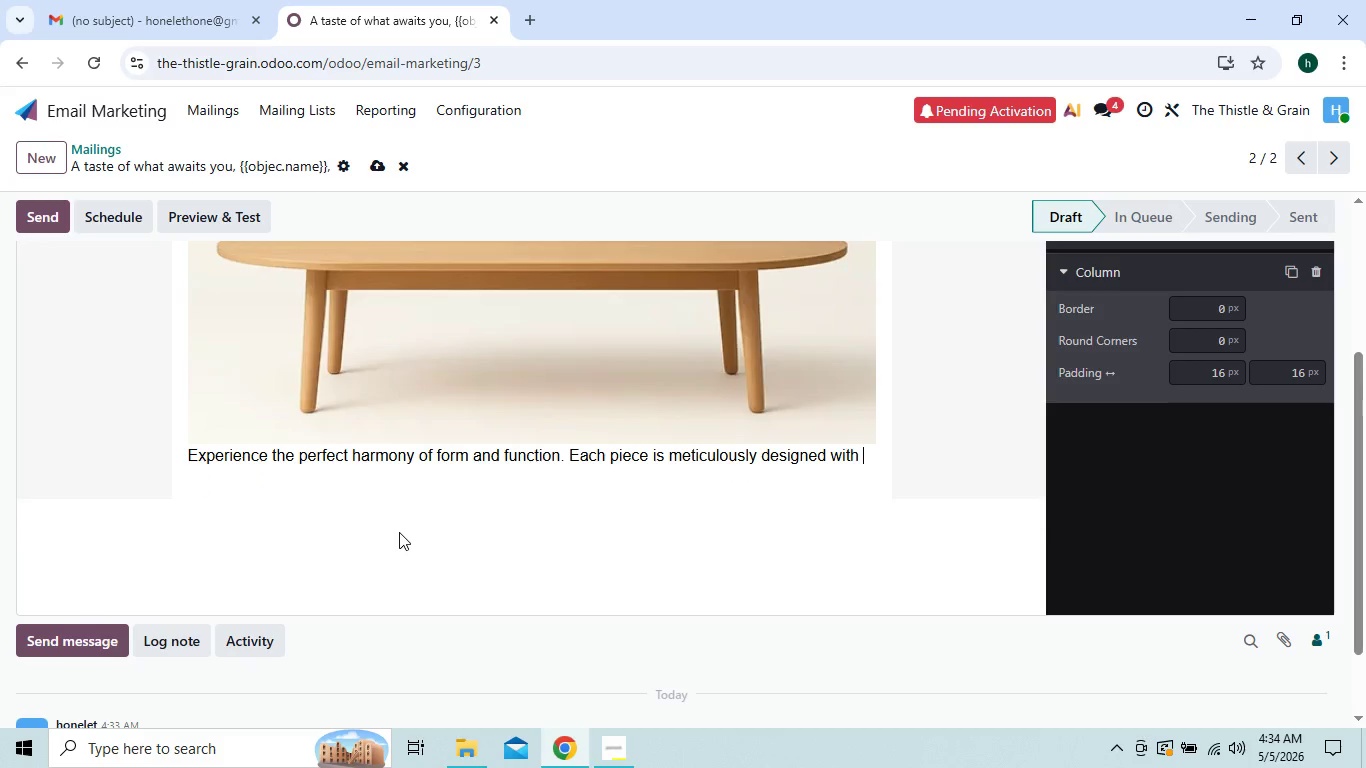 
key(Backspace)
 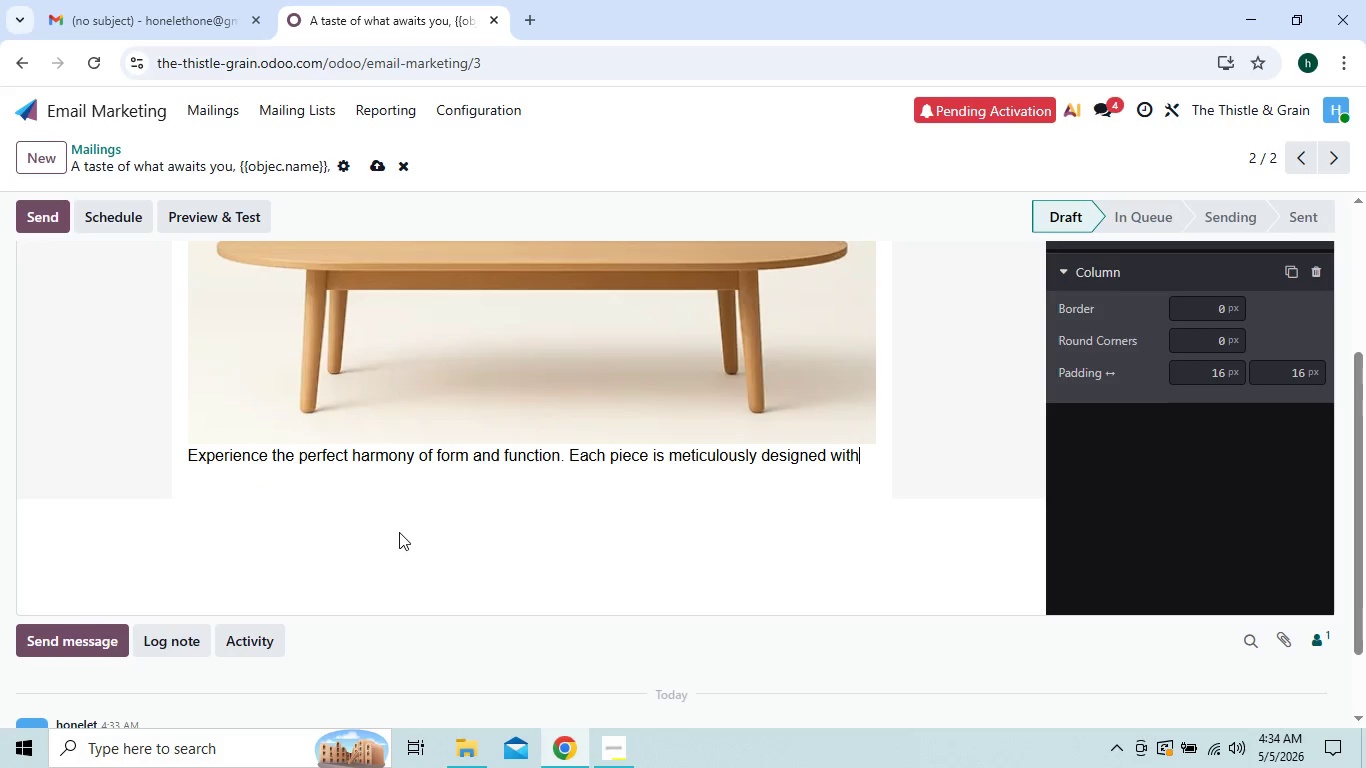 
key(Backspace)
 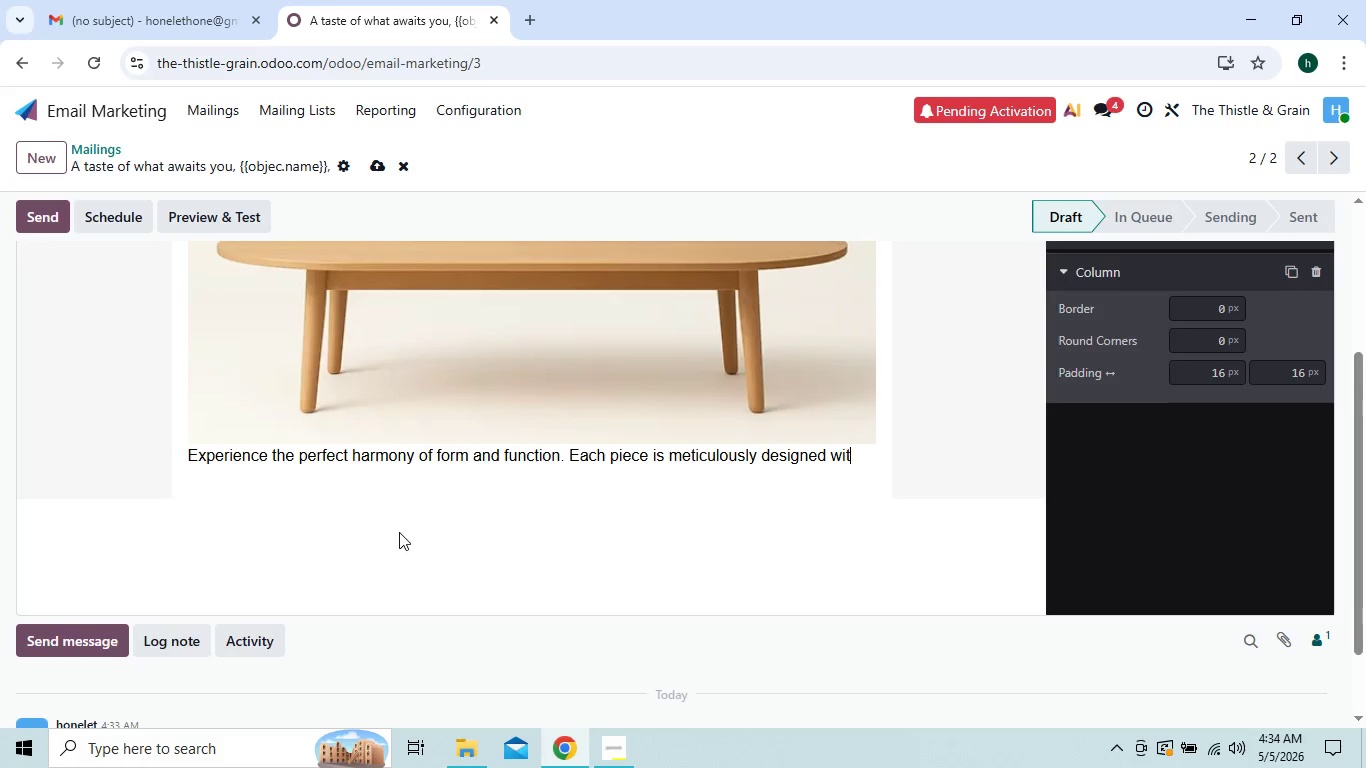 
key(Backspace)
 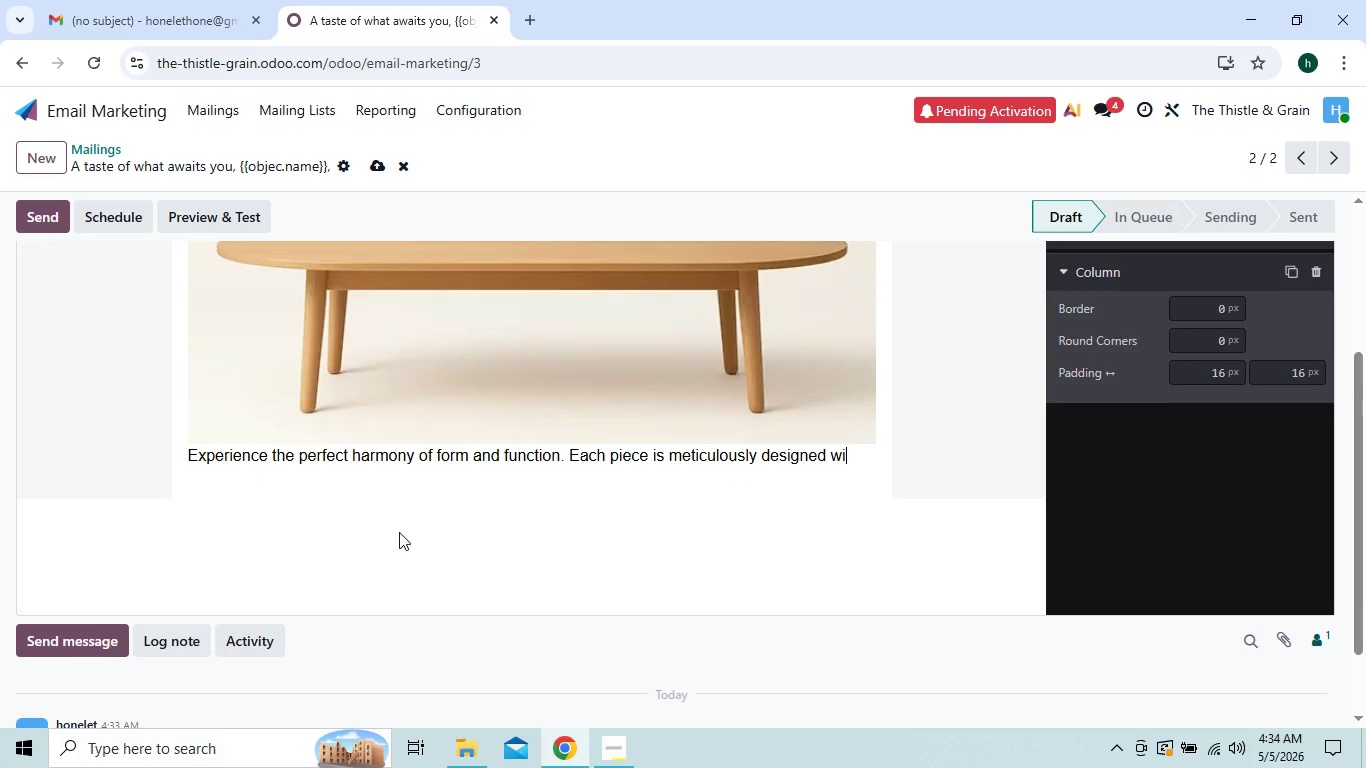 
key(Backspace)
 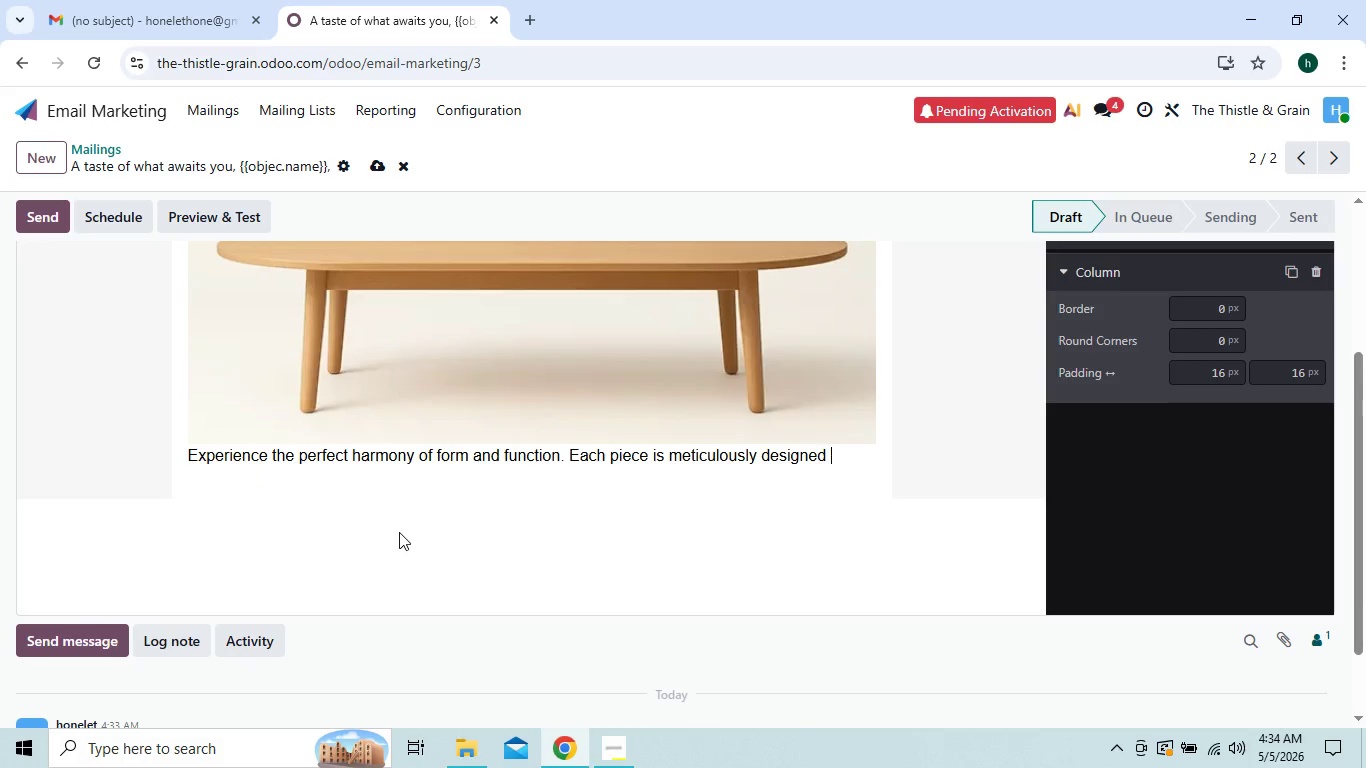 
hold_key(key=Backspace, duration=1.52)
 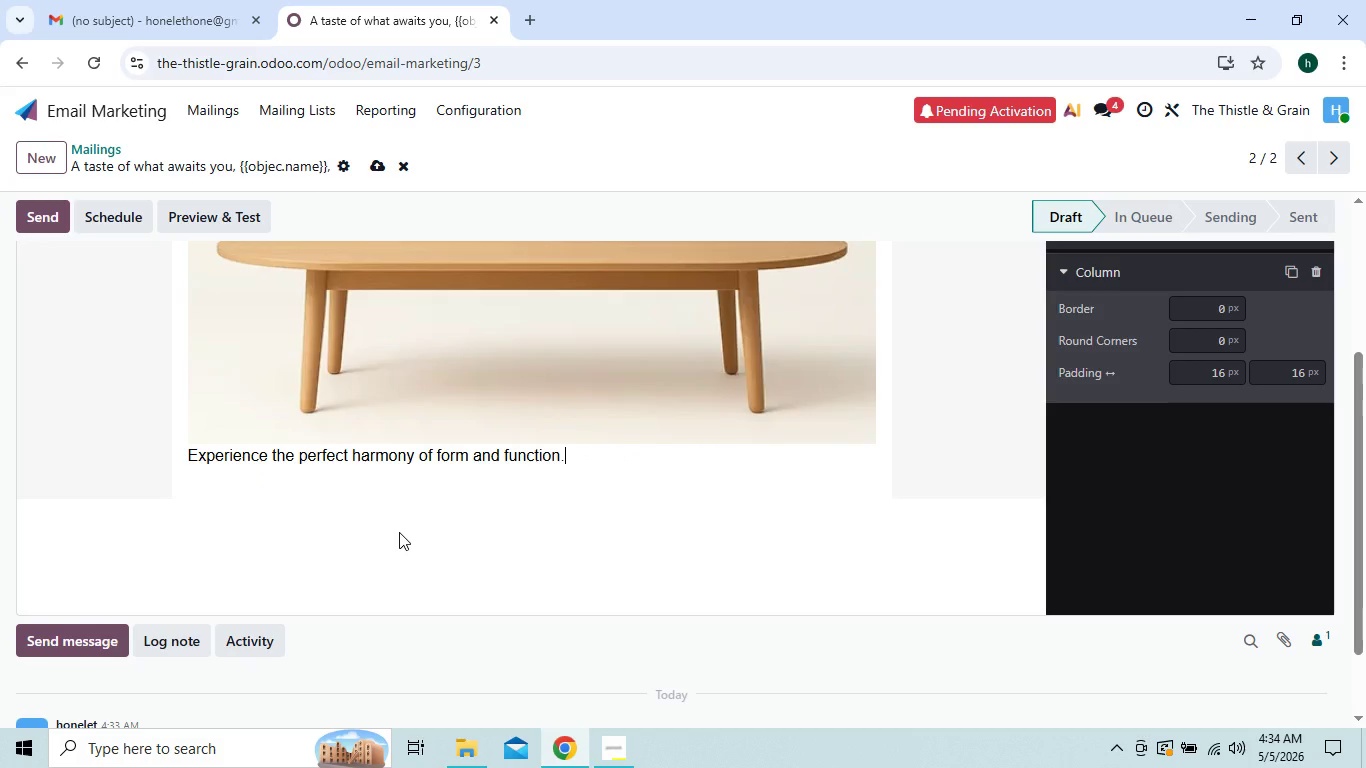 
hold_key(key=Backspace, duration=1.16)
 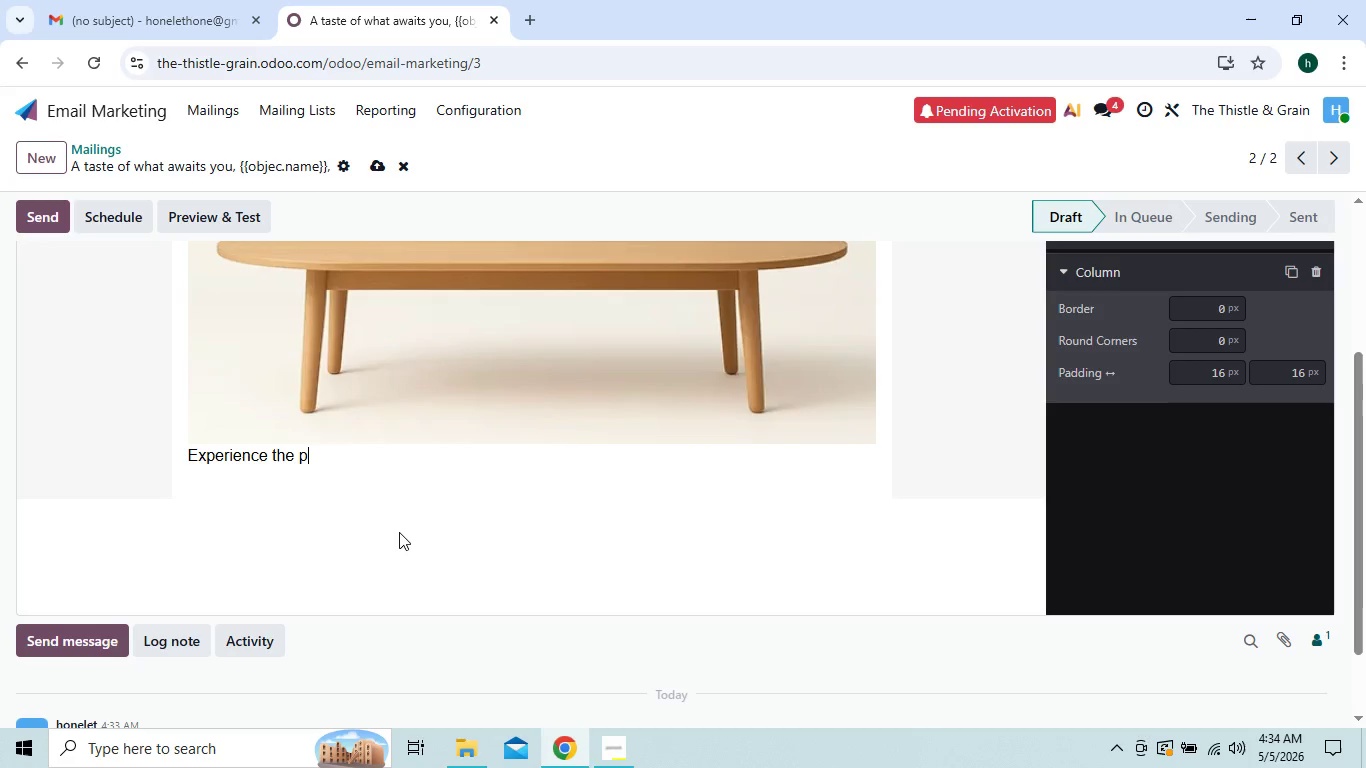 
key(Backspace)
 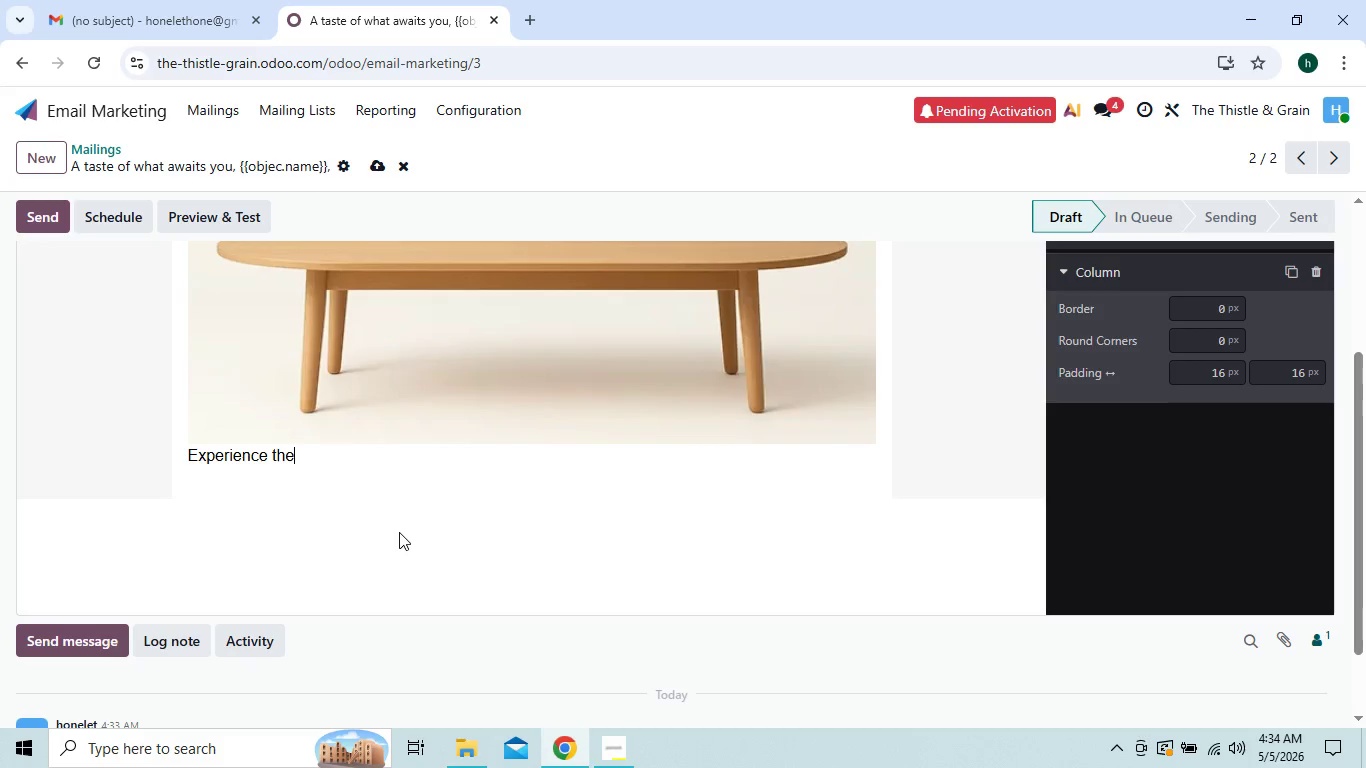 
key(Backspace)
 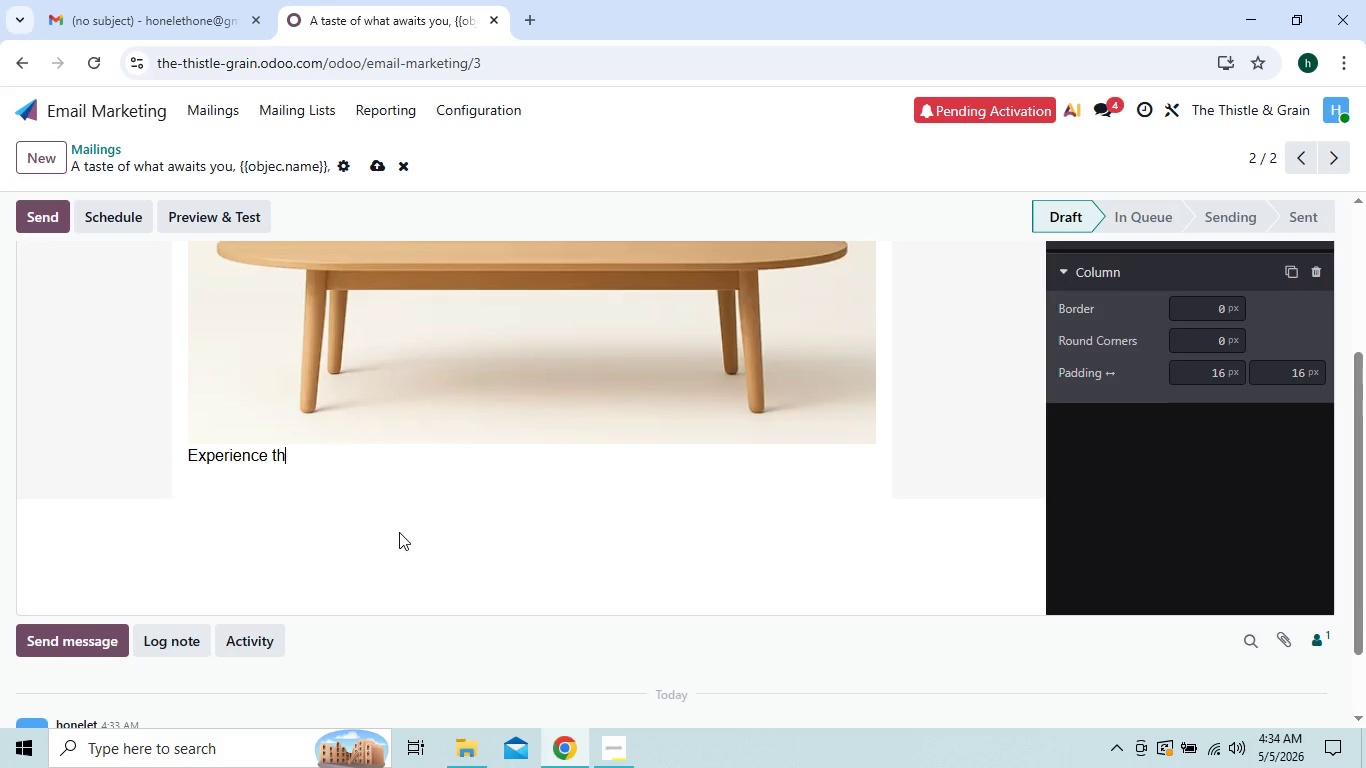 
key(Backspace)
 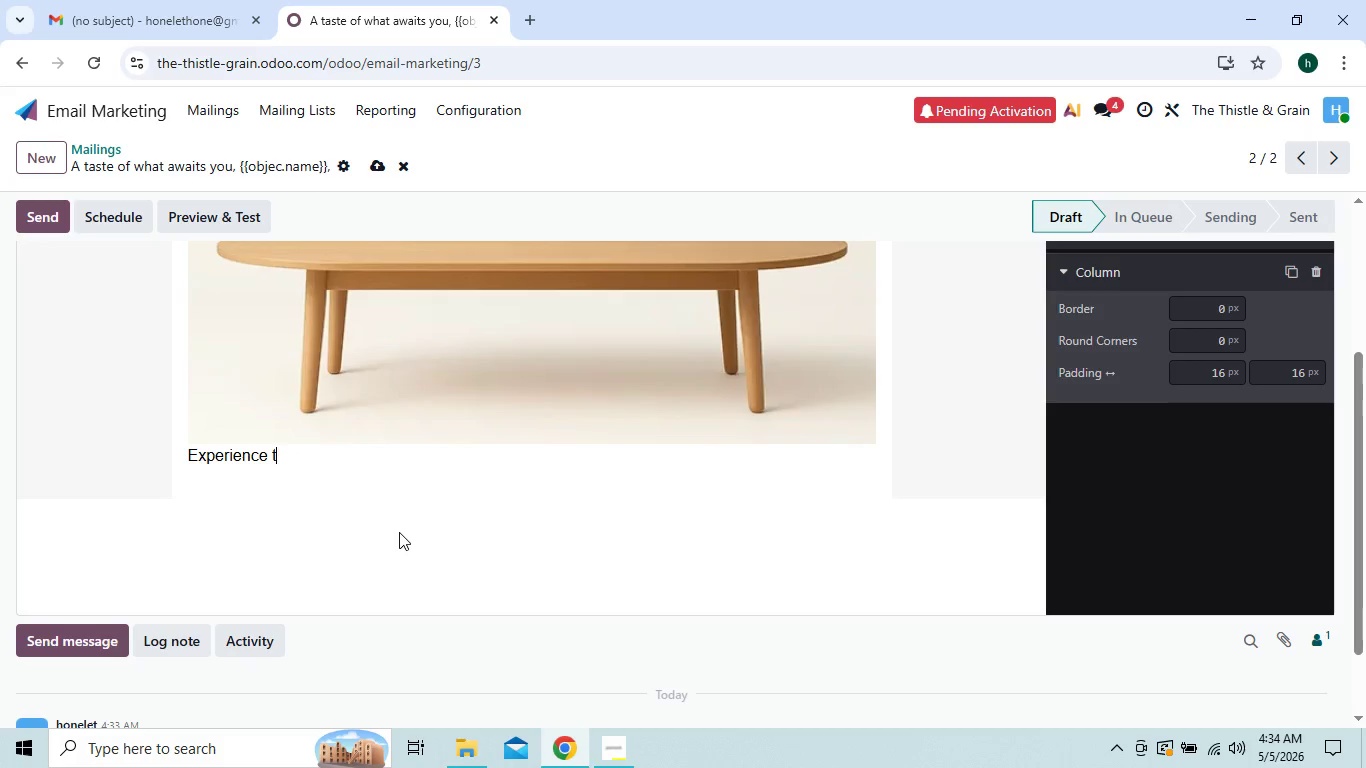 
key(Backspace)
 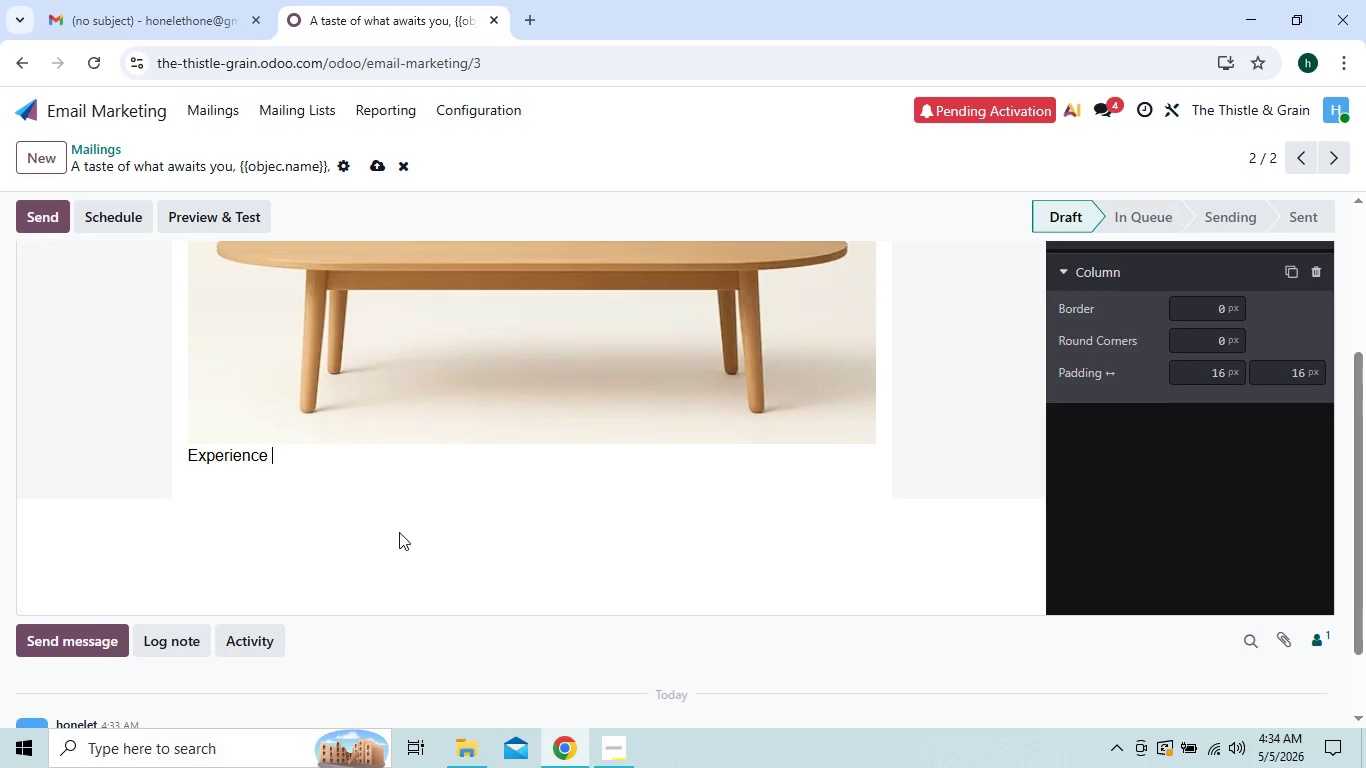 
key(Backspace)
 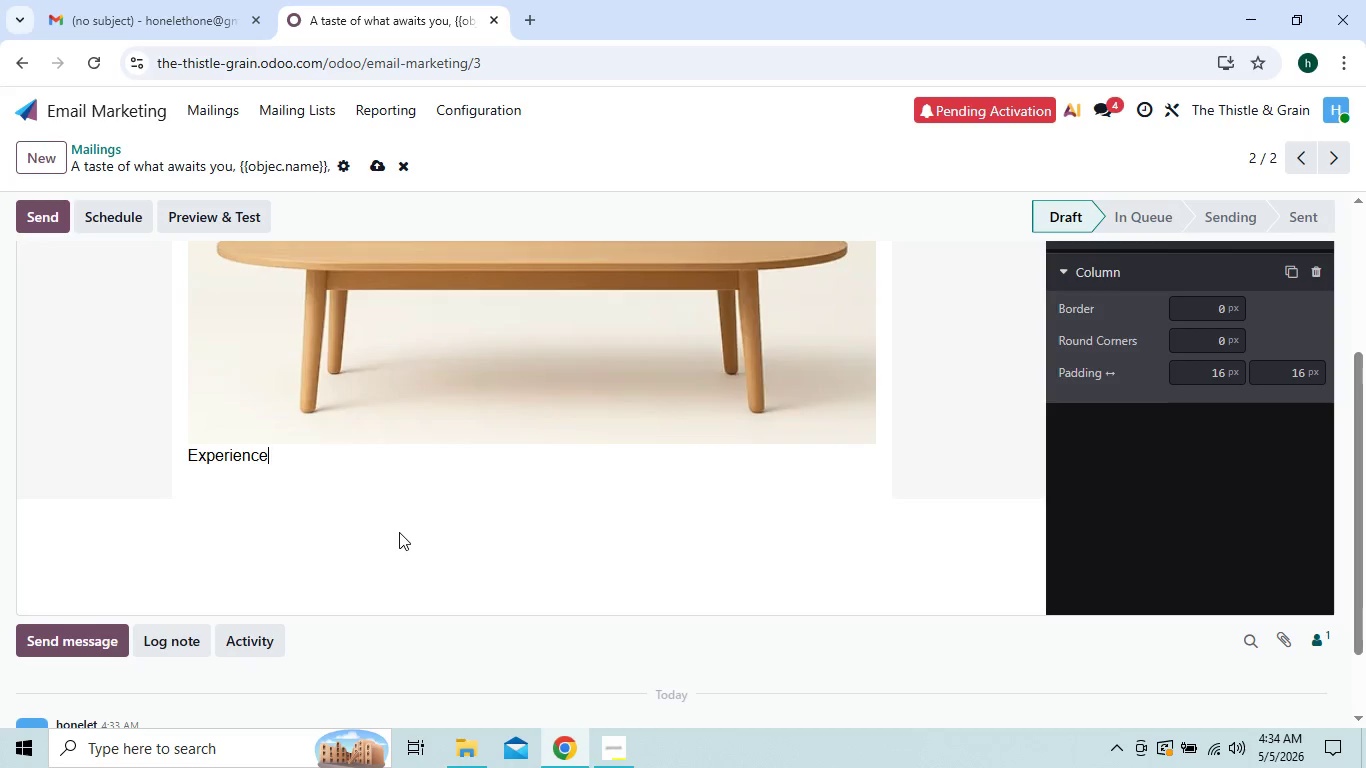 
key(Backspace)
 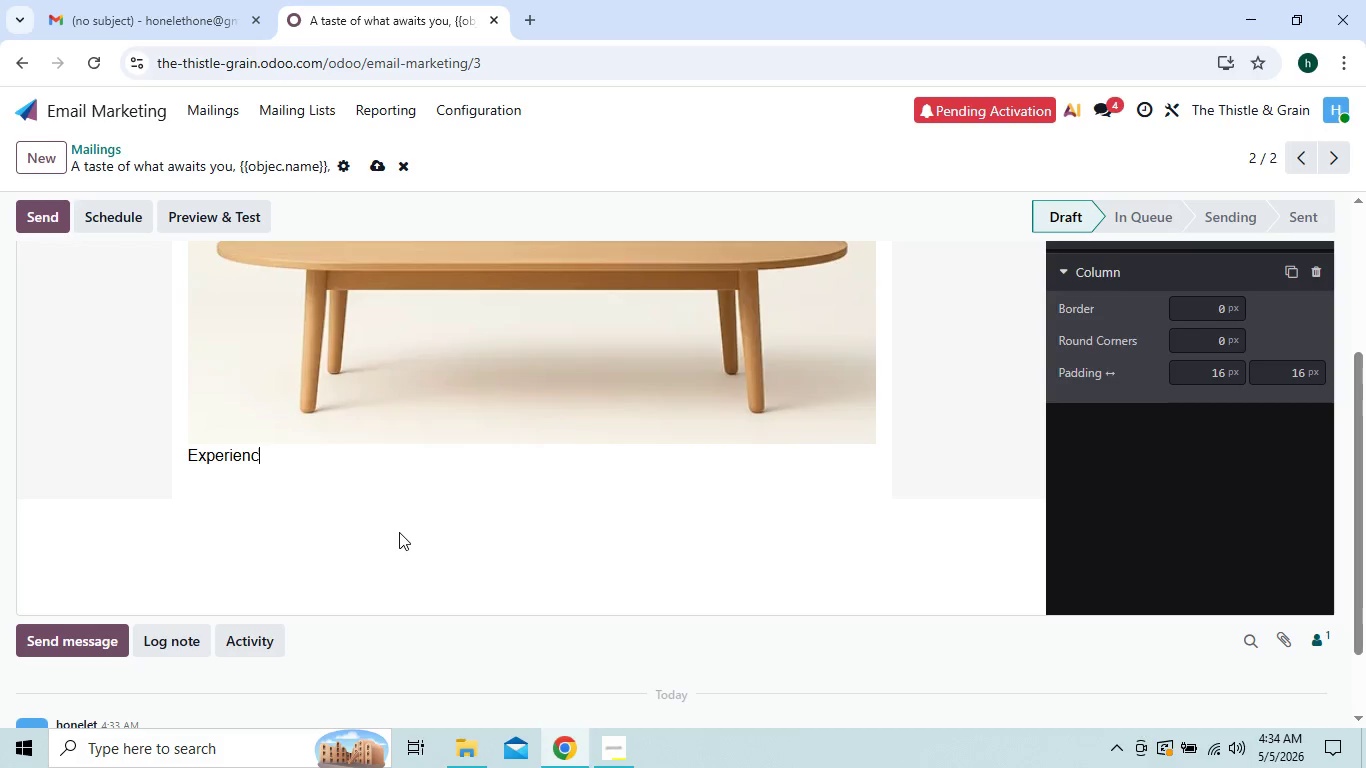 
key(Backspace)
 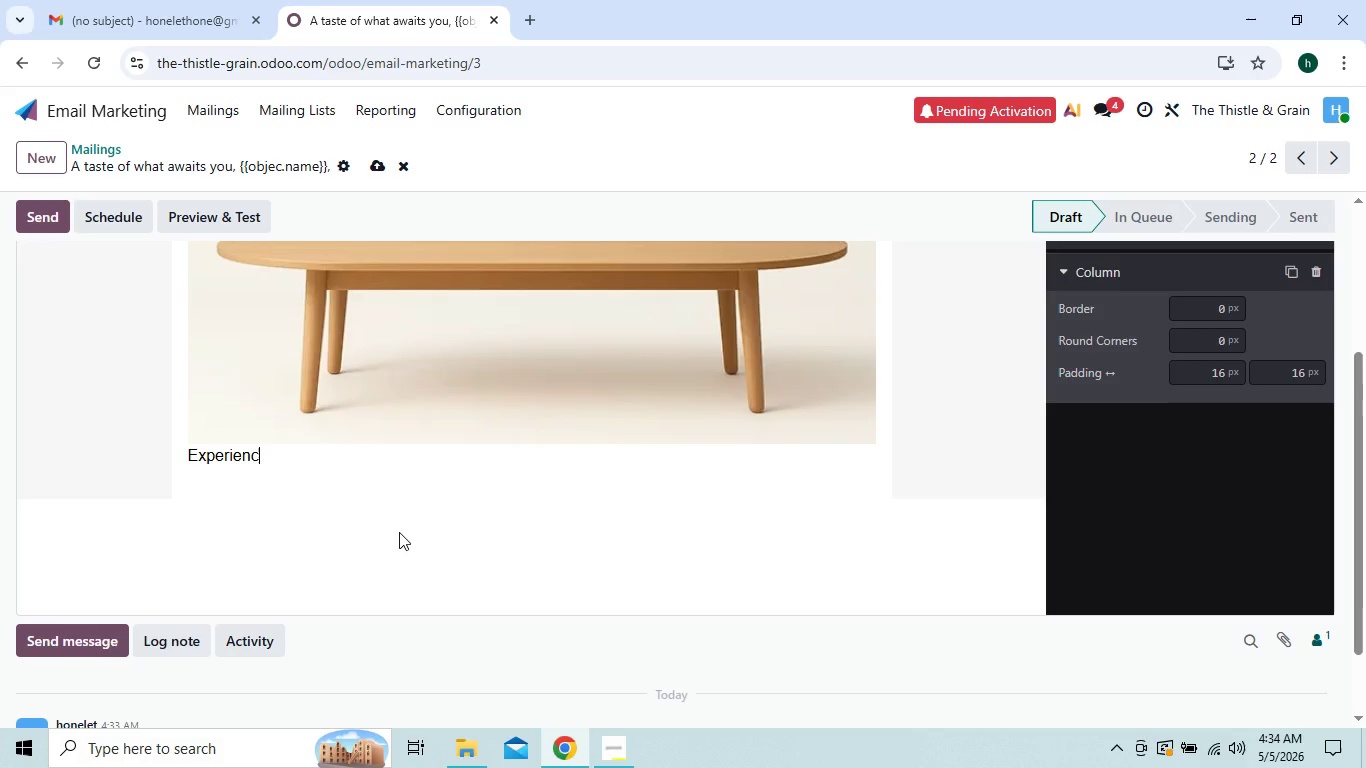 
key(Backspace)
 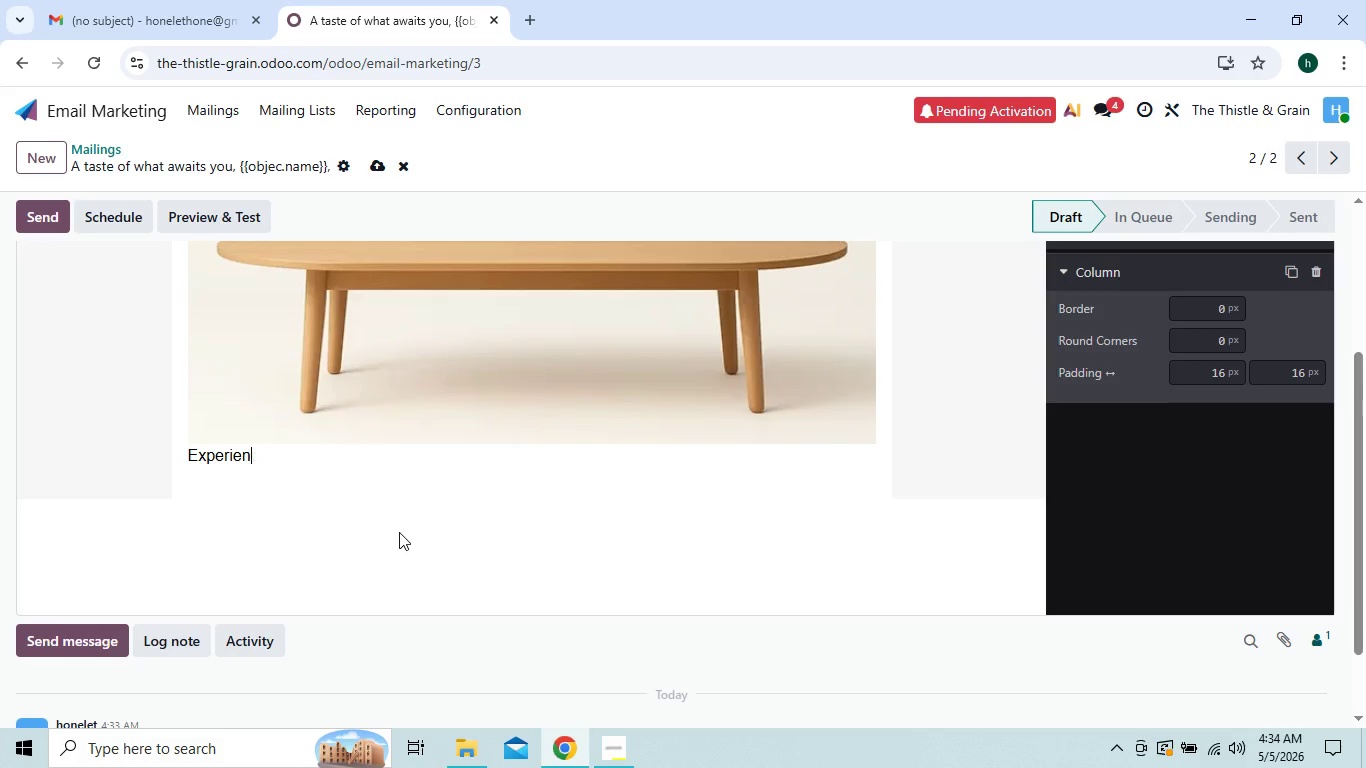 
key(Backspace)
 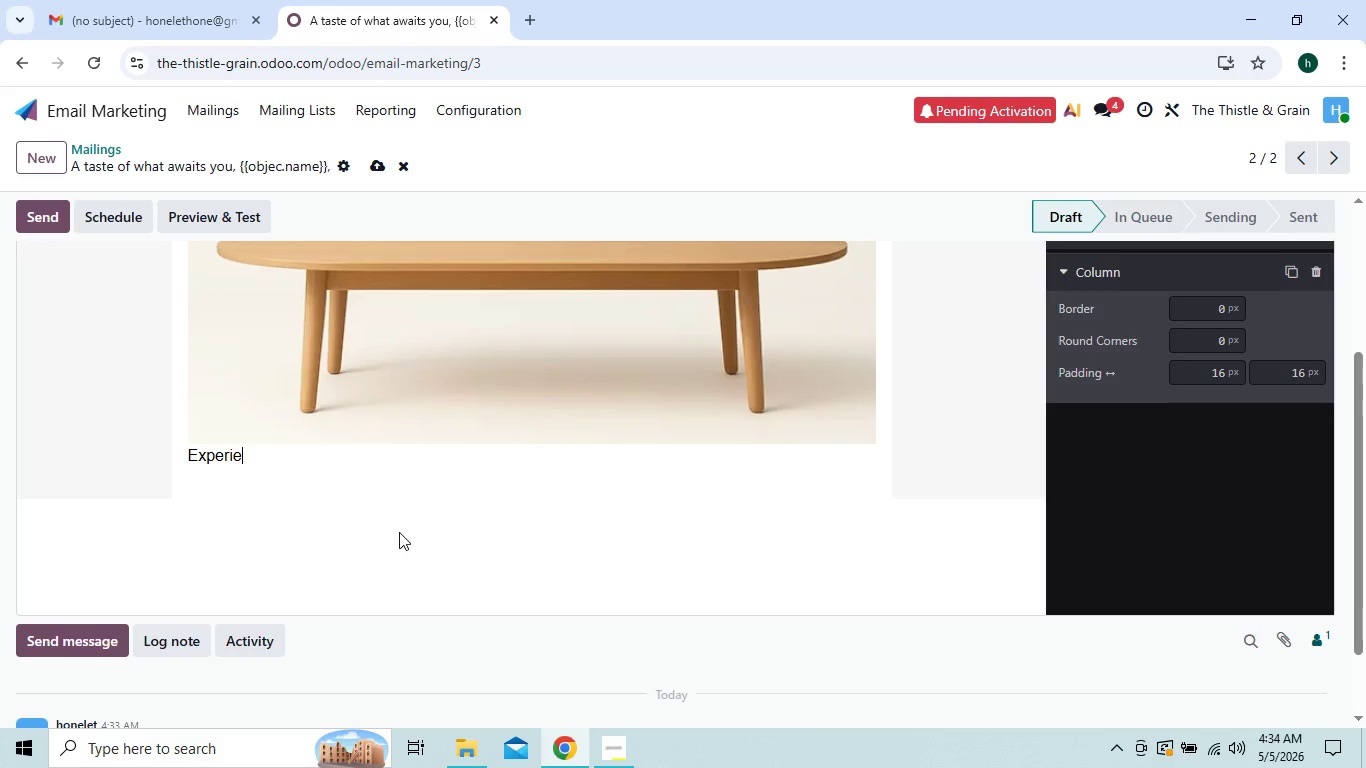 
key(Backspace)
 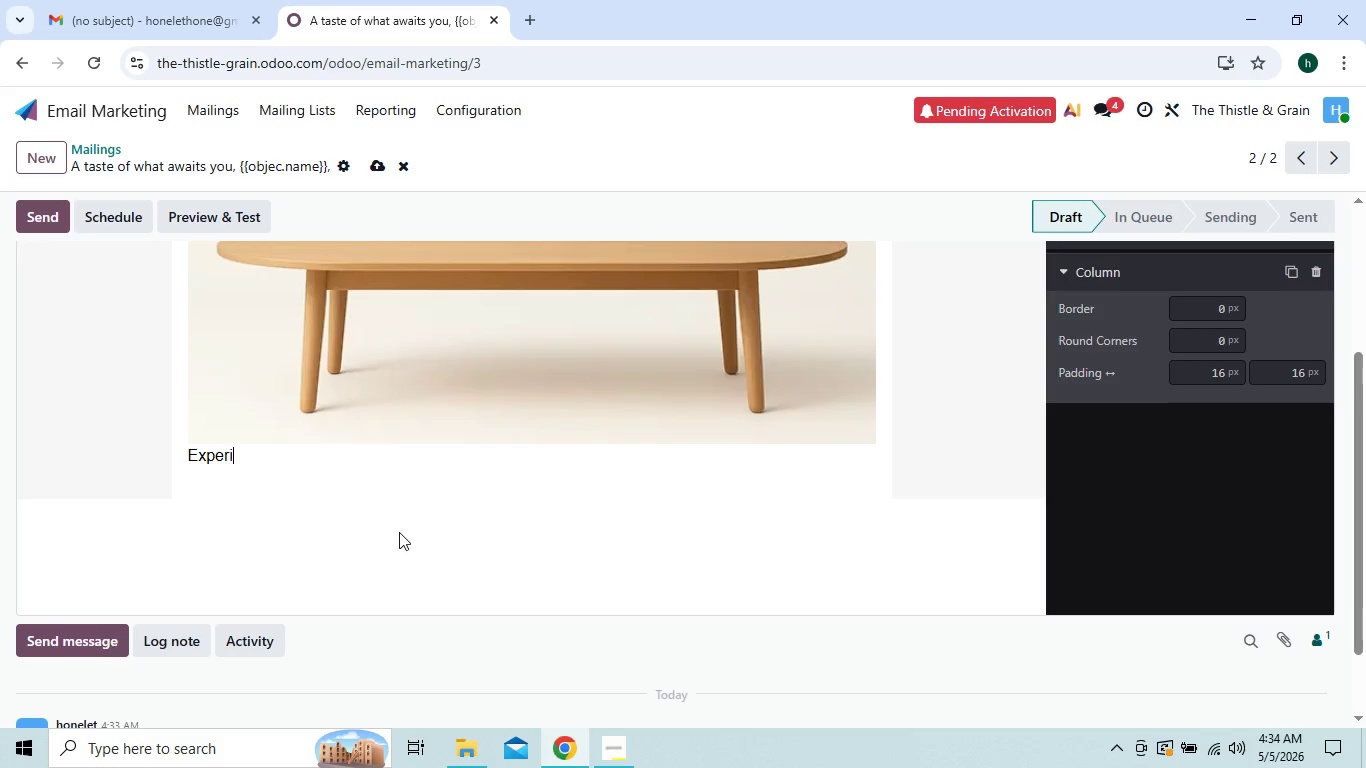 
key(Backspace)
 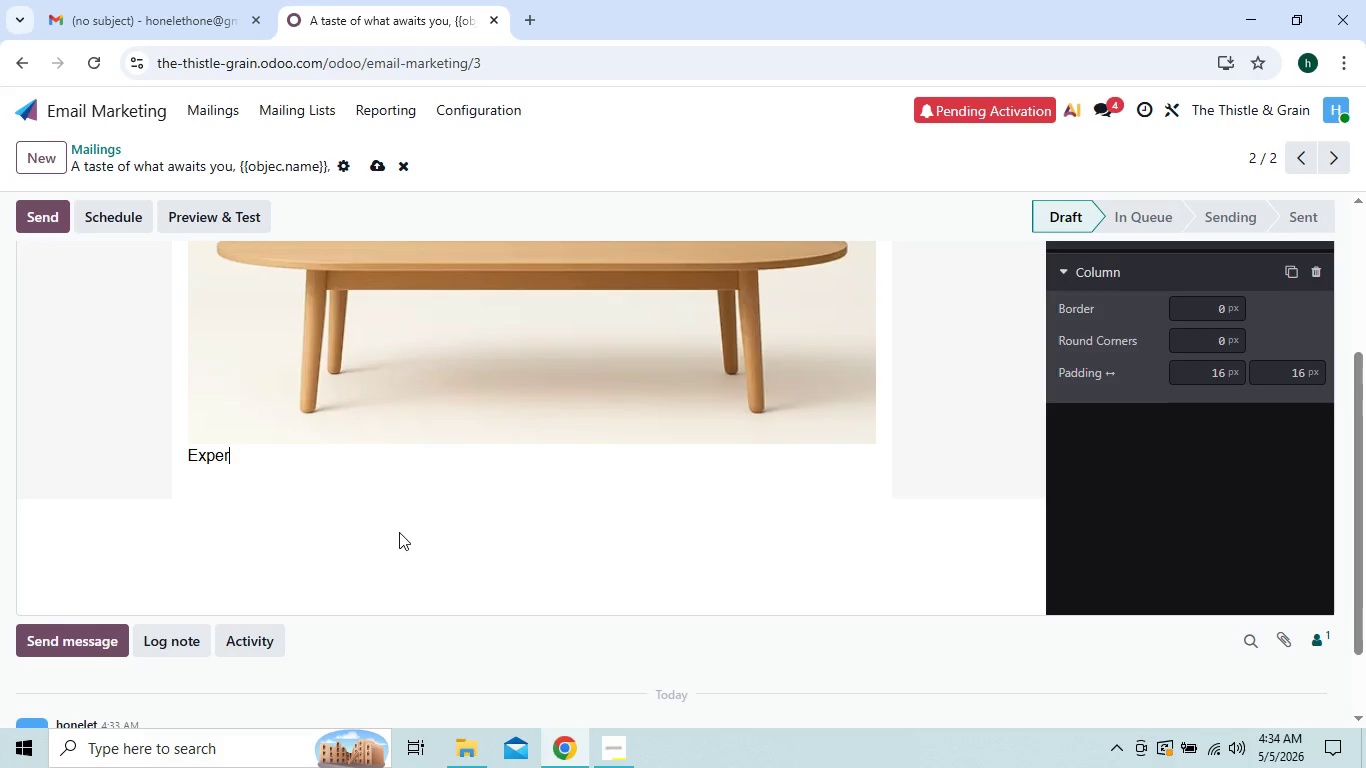 
key(Backspace)
 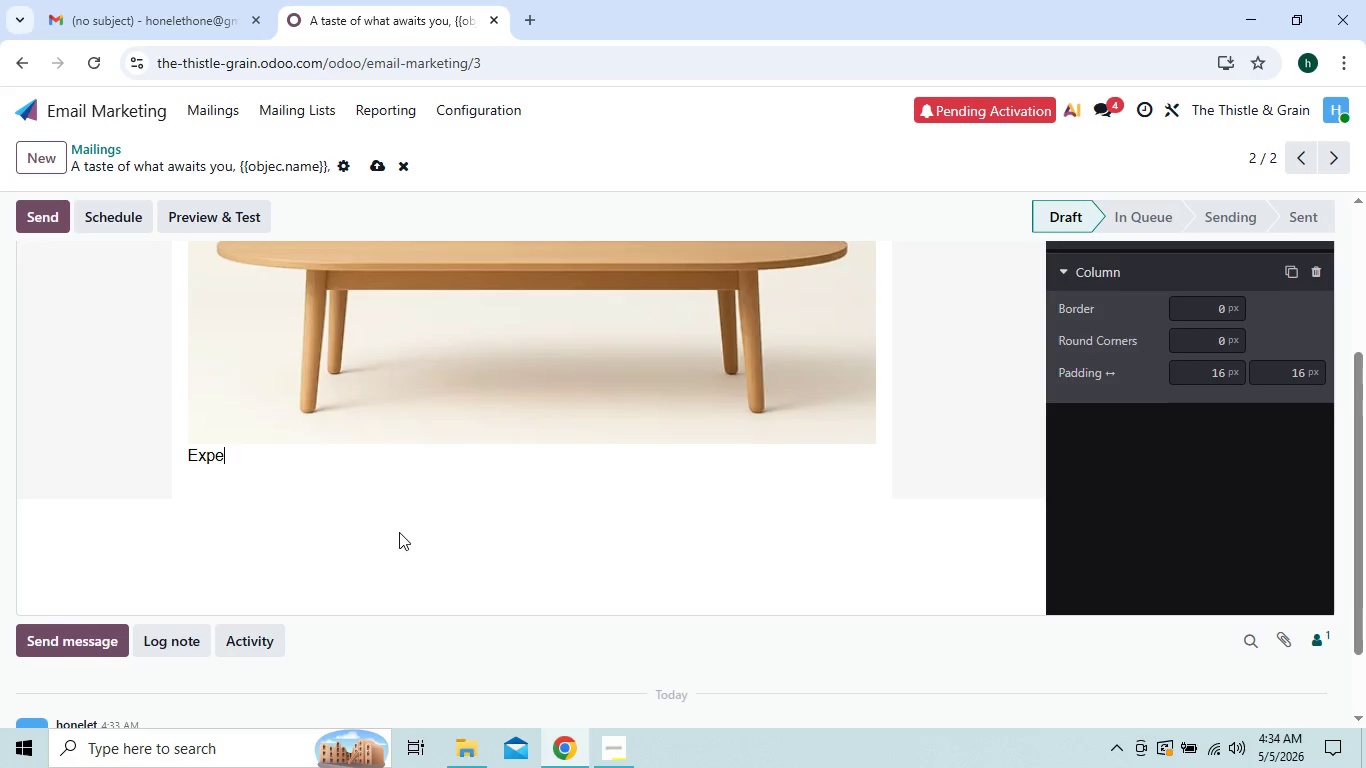 
key(Backspace)
 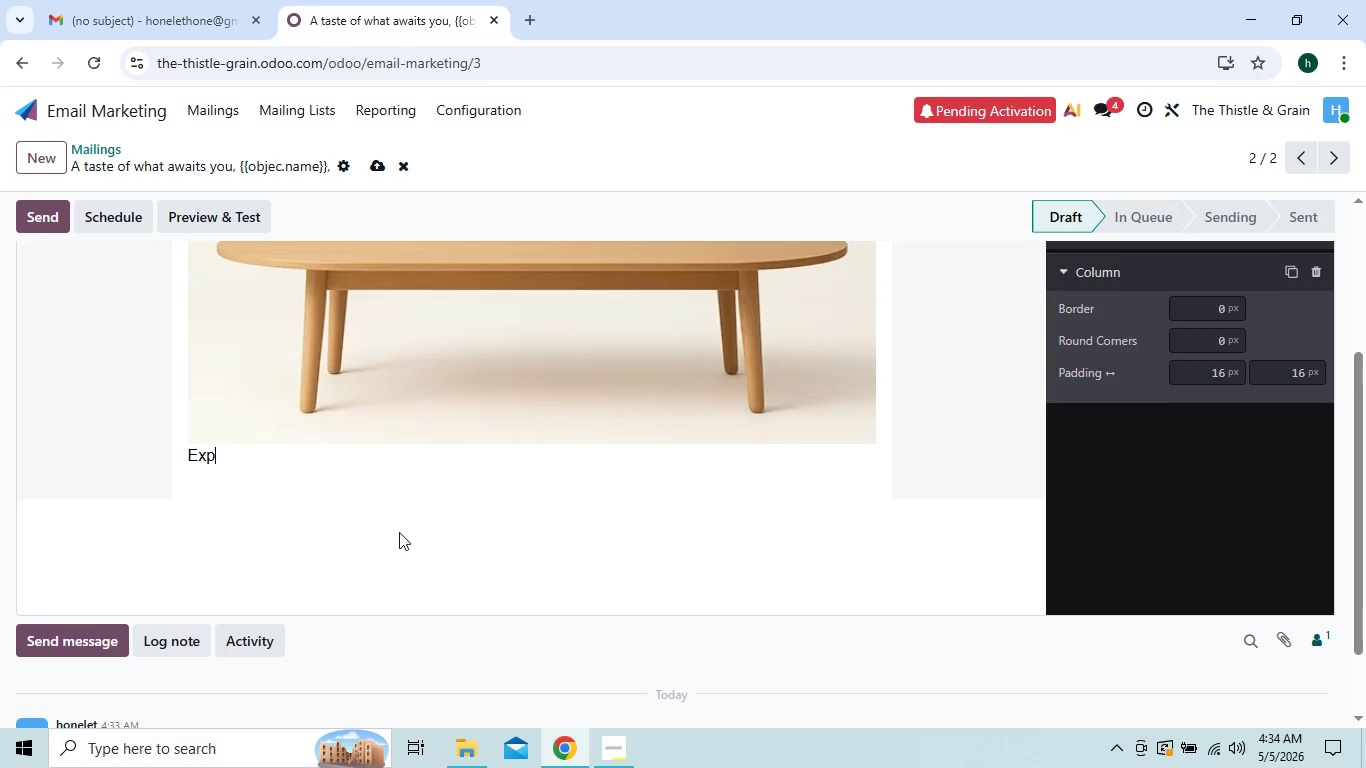 
key(Backspace)
 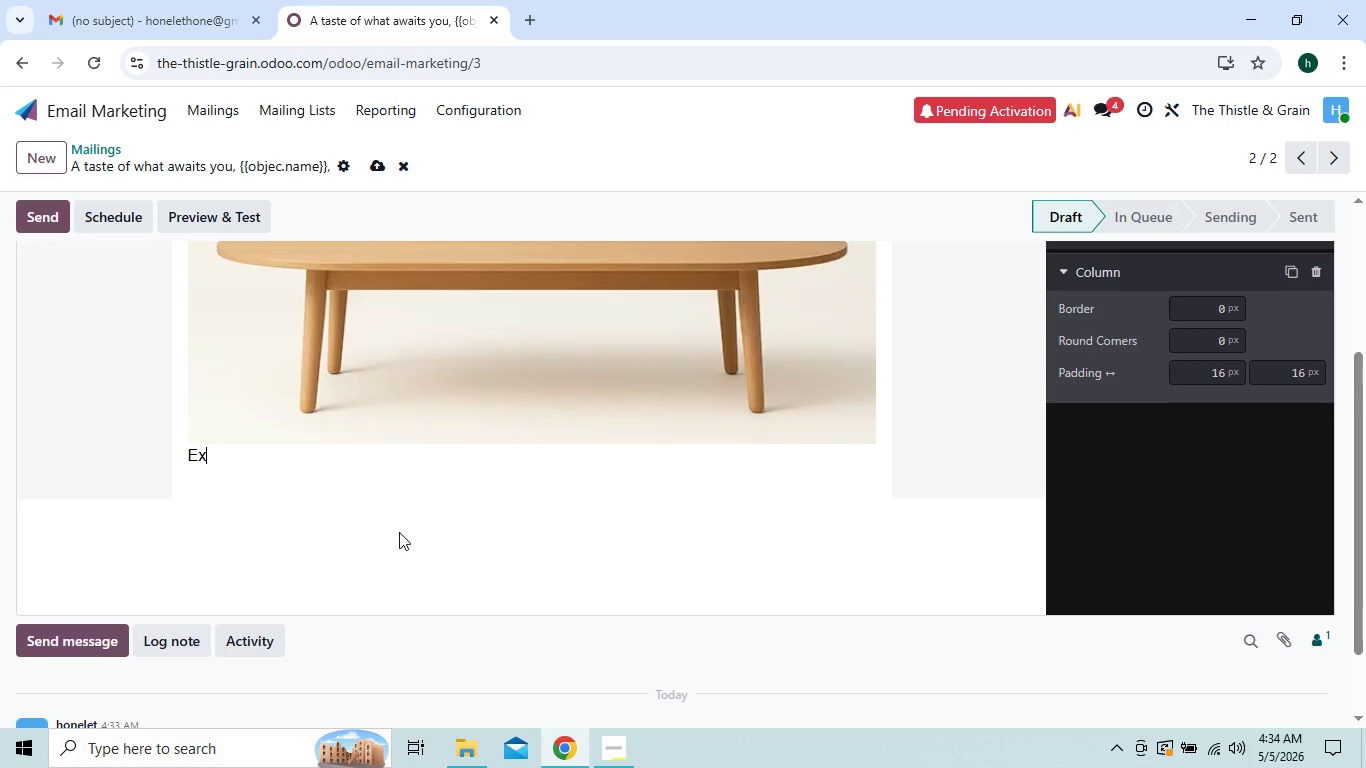 
key(Backspace)
 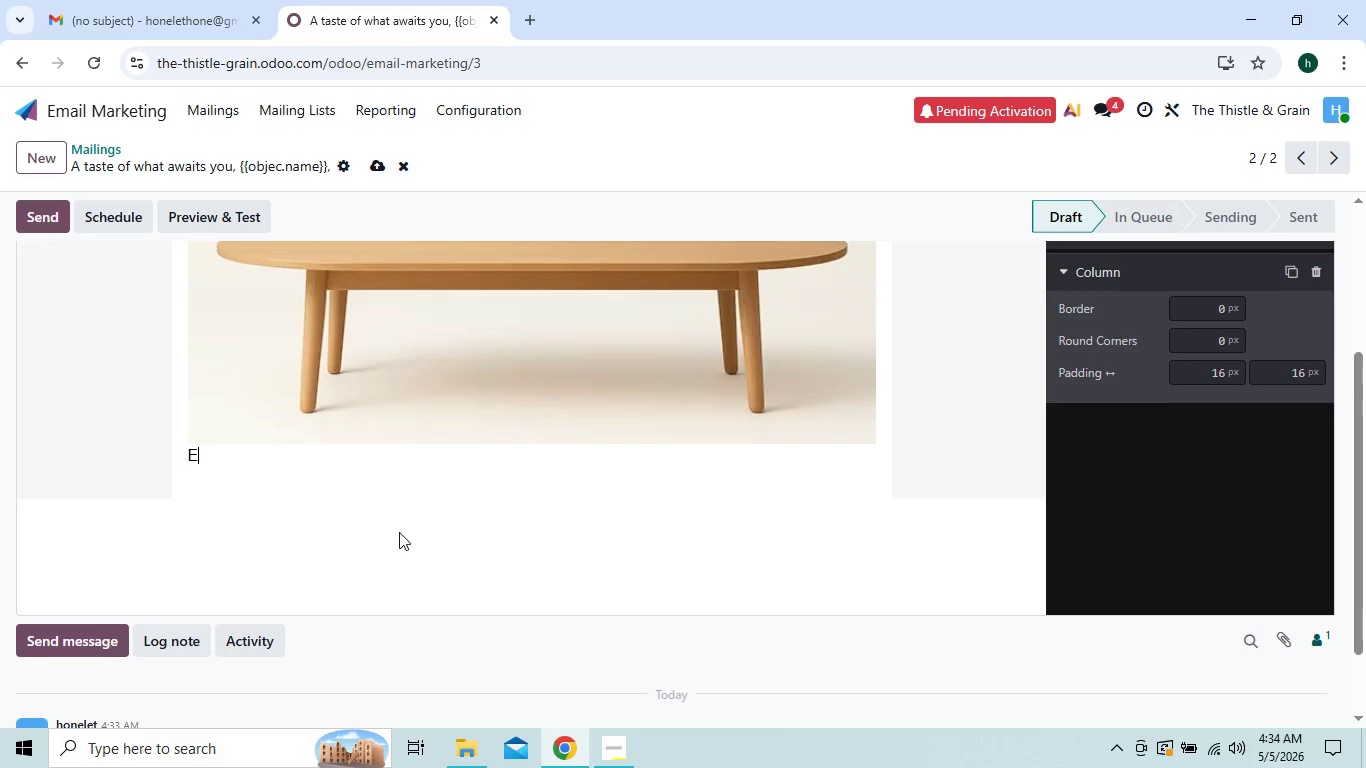 
key(Backspace)
 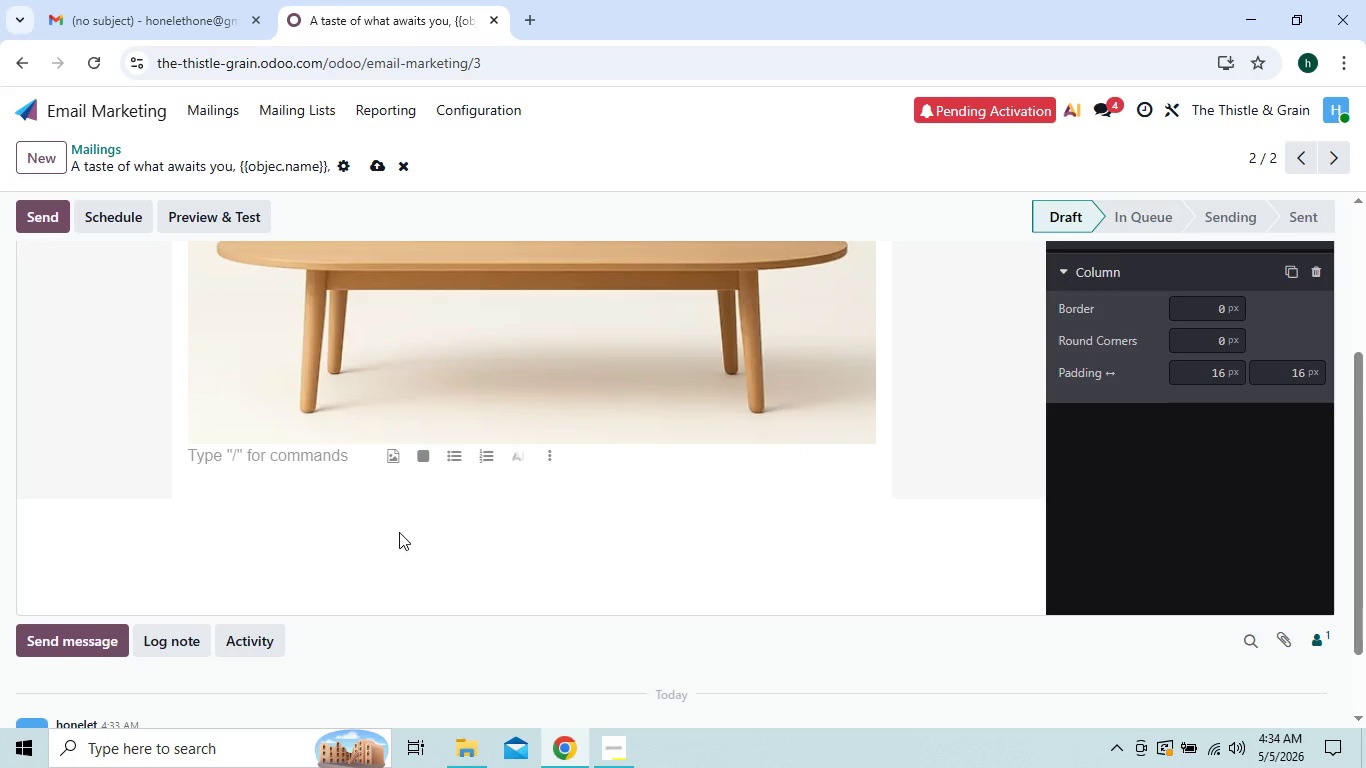 
key(Enter)
 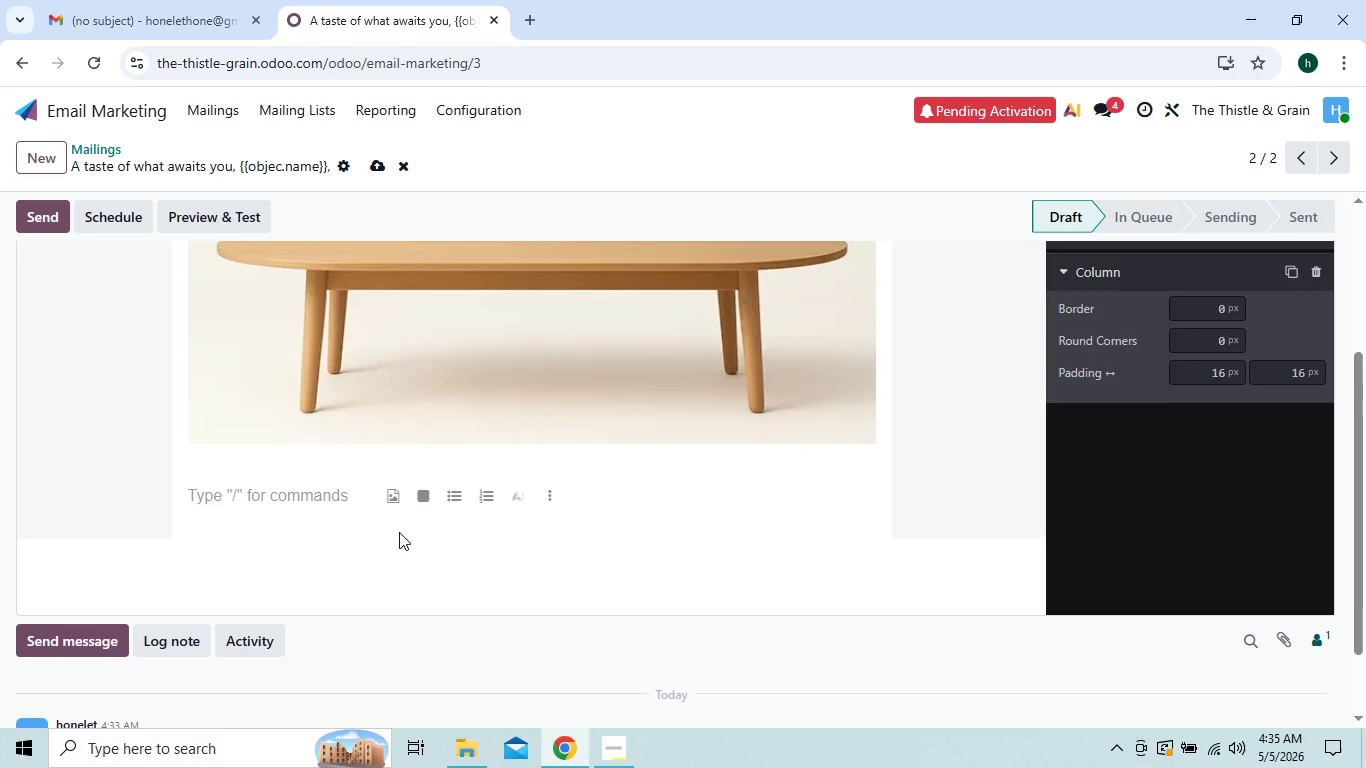 
wait(5.41)
 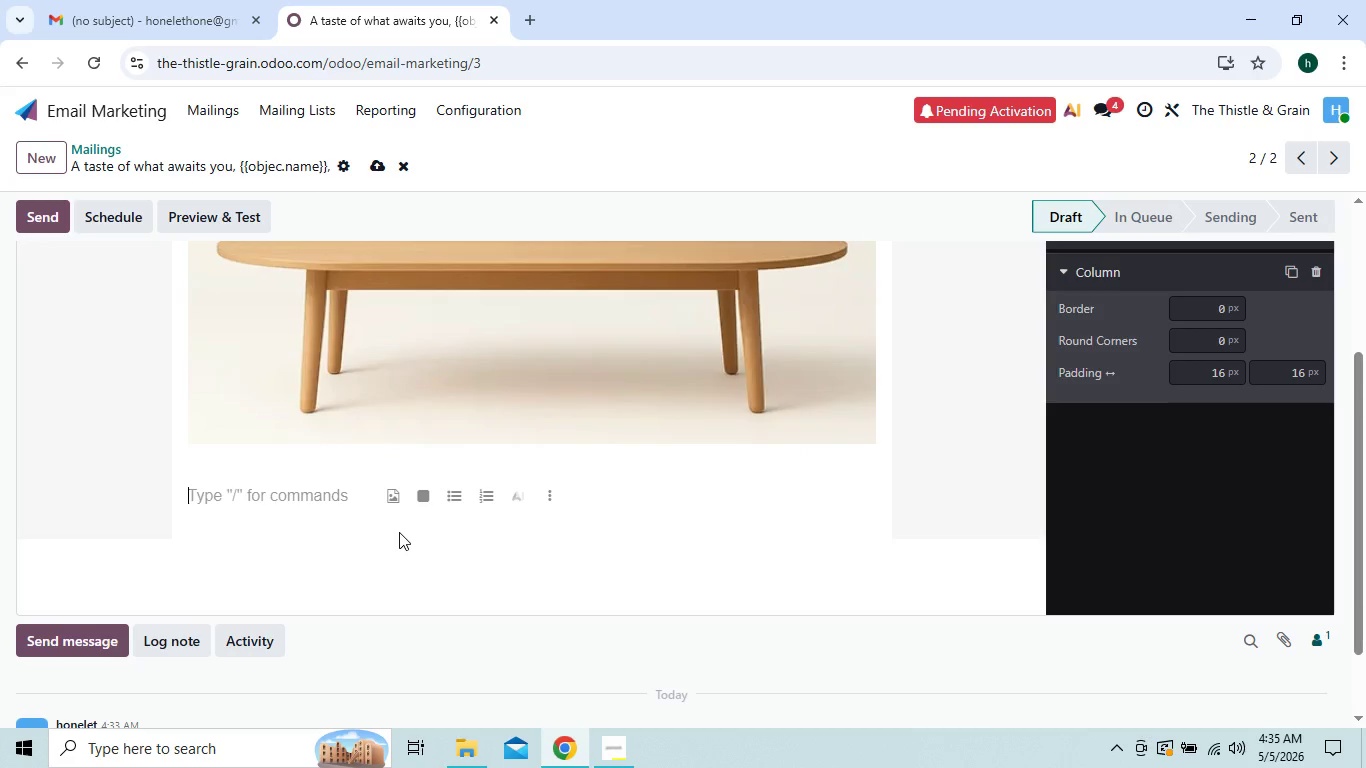 
key(CapsLock)
 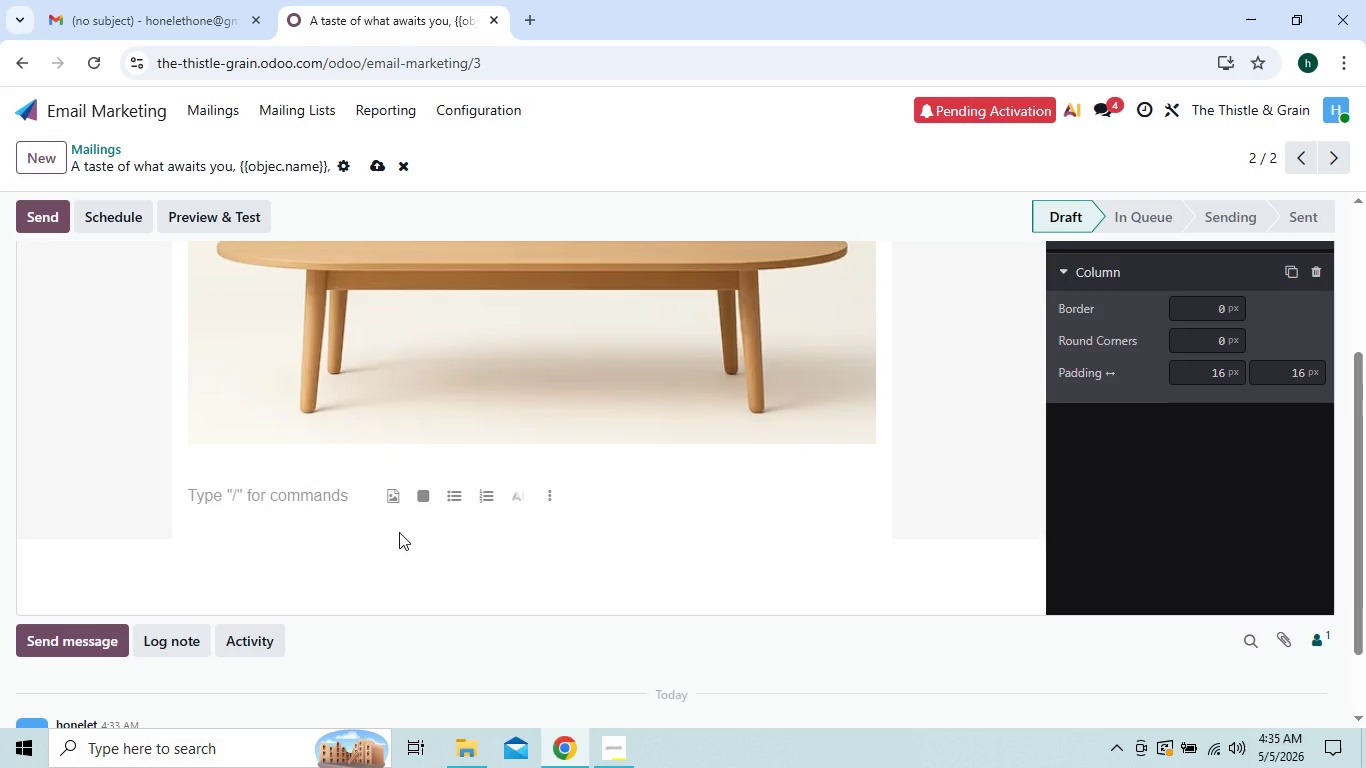 
key(CapsLock)
 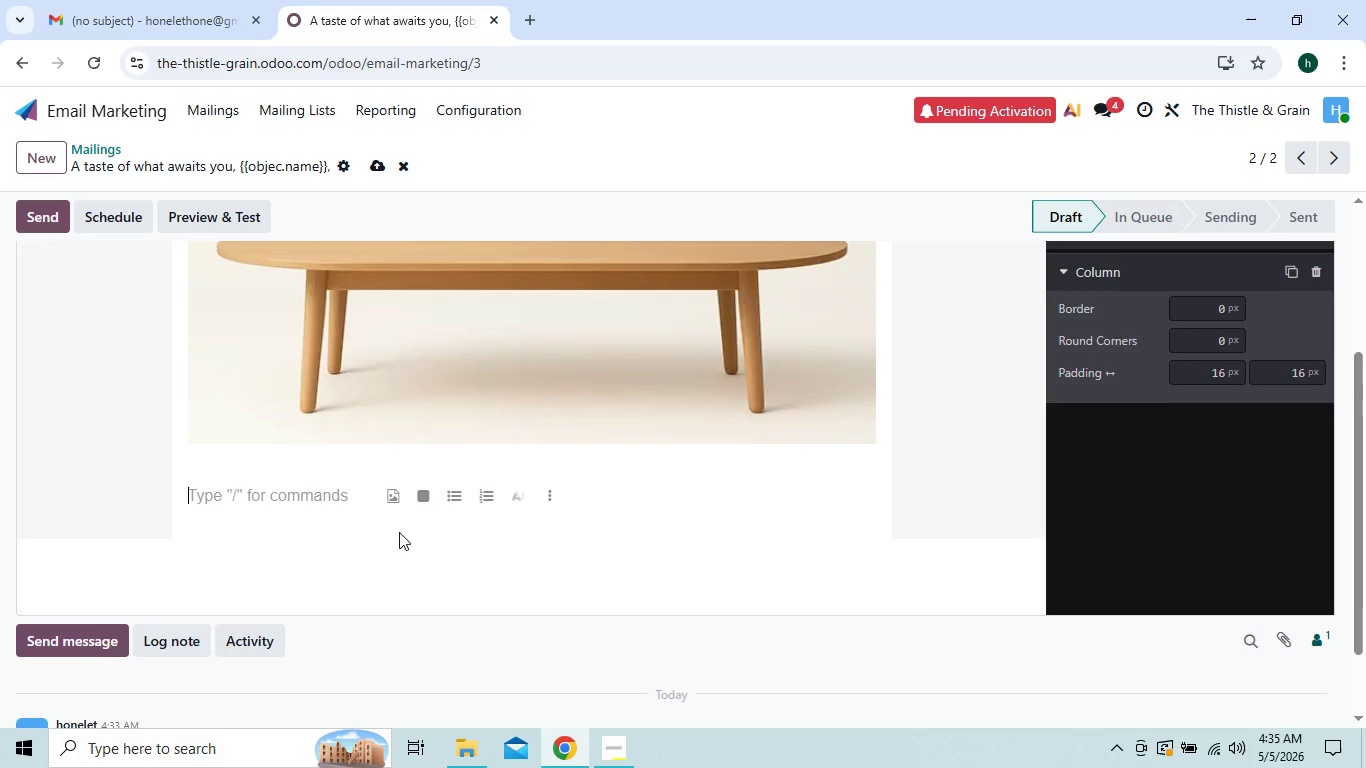 
key(Shift+D)
 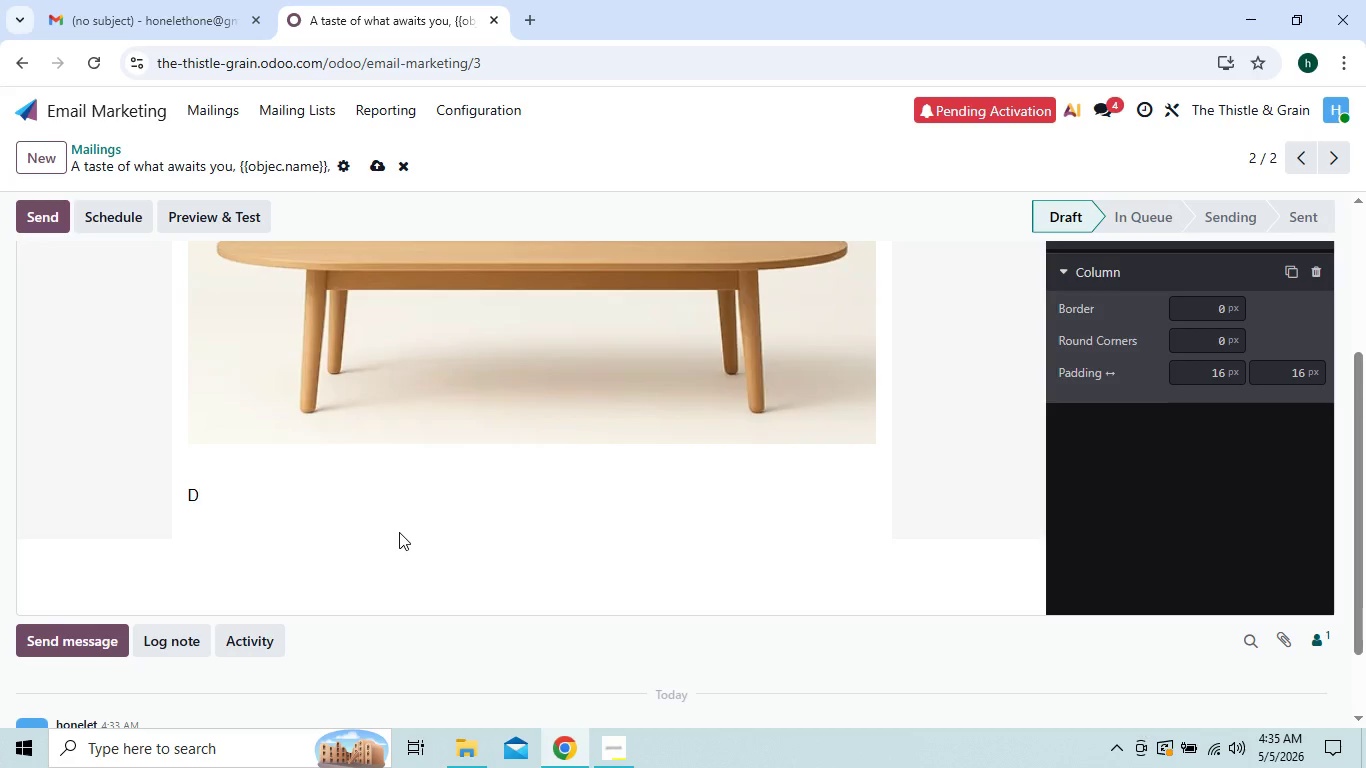 
type(ear {{obect.name}})
 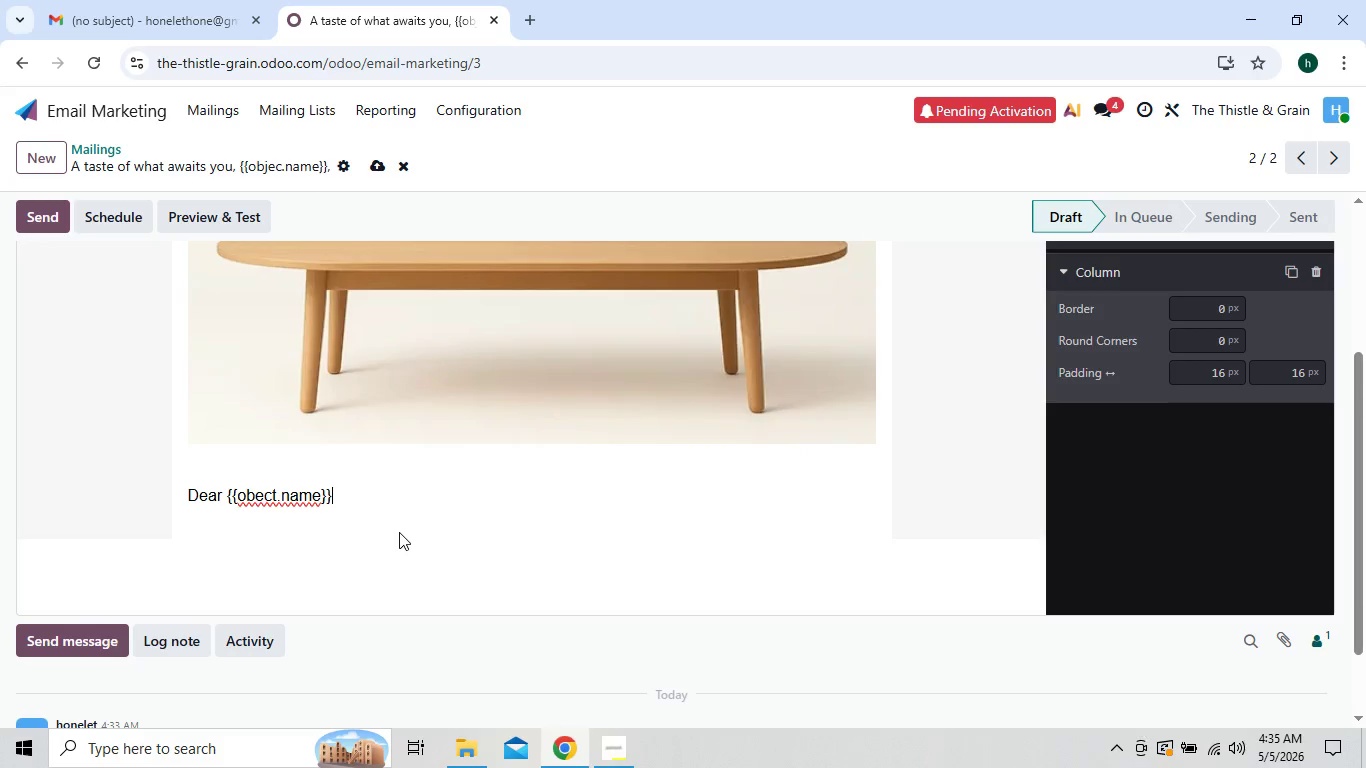 
key(Comma)
 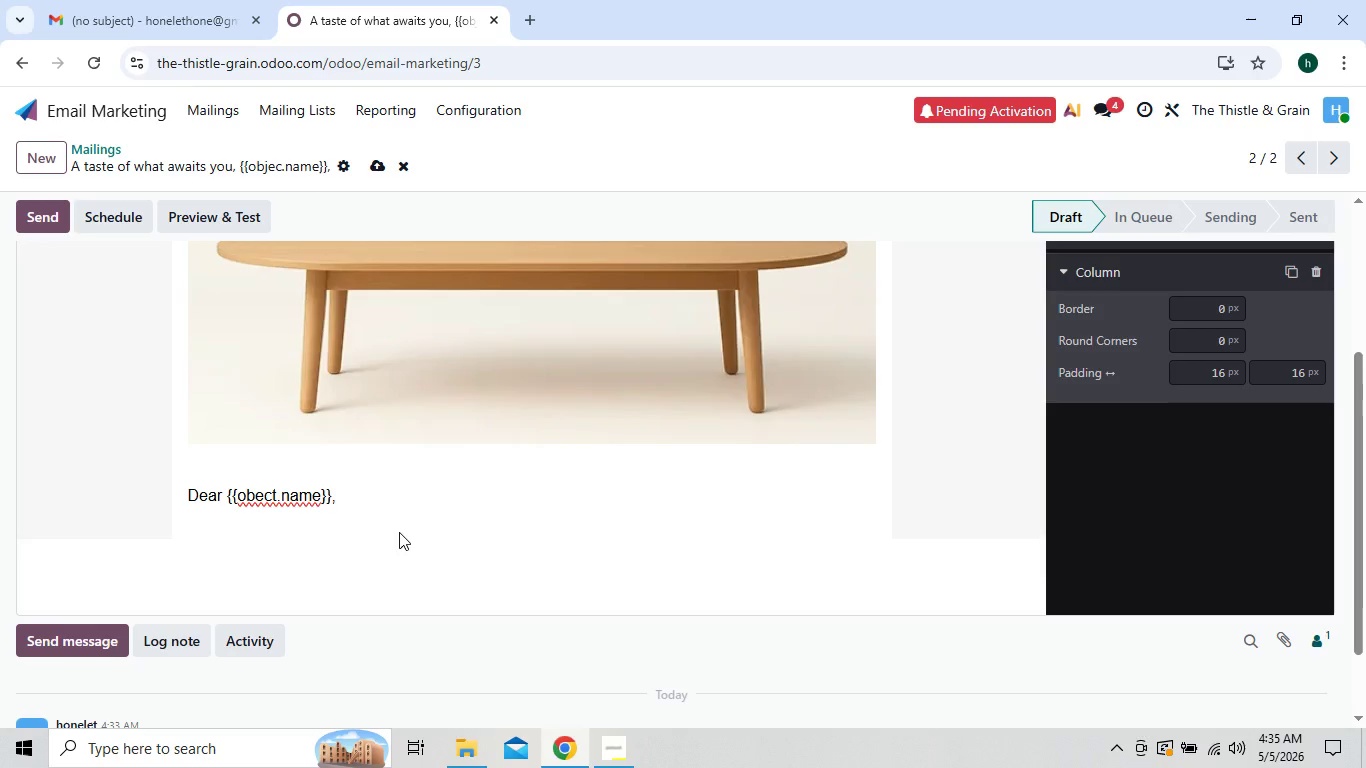 
key(Enter)
 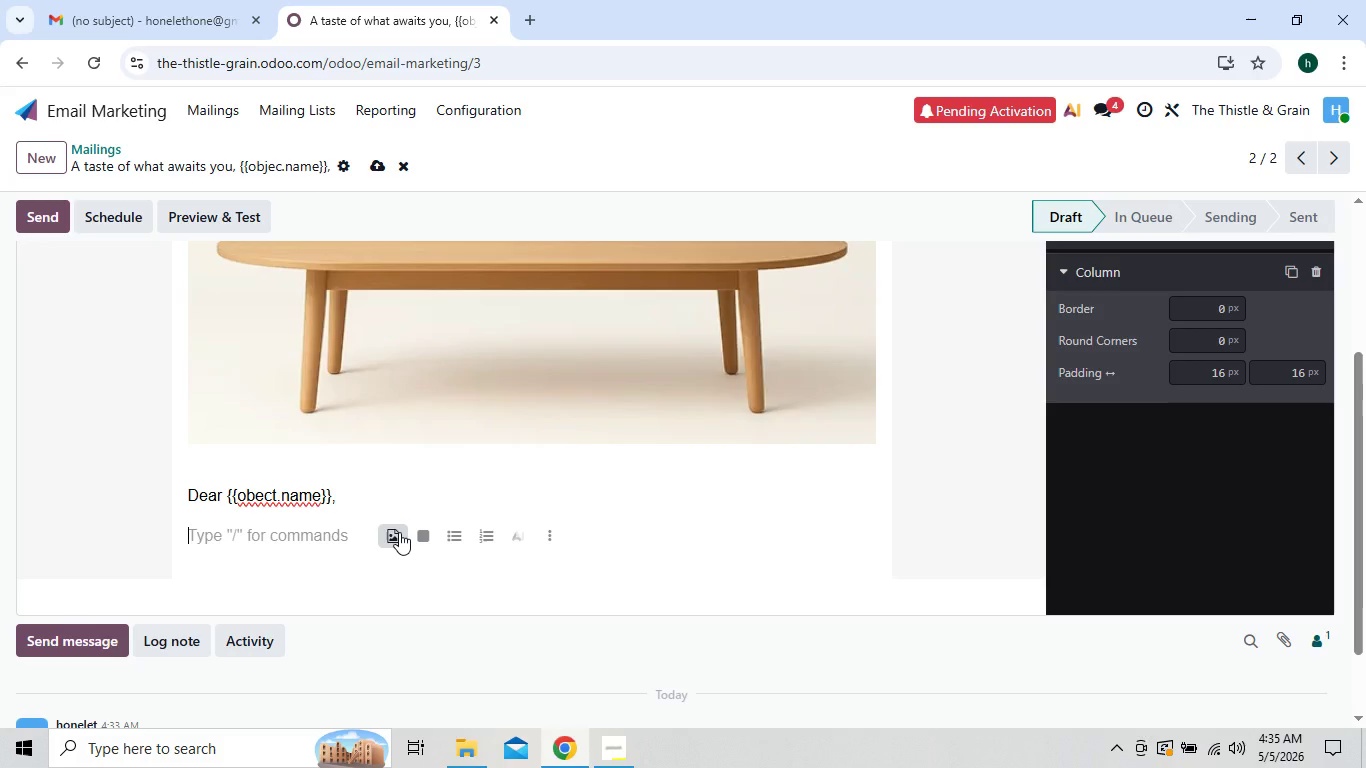 
type(AS)
key(Backspace)
type(SS)
key(Backspace)
key(Backspace)
type(s someone who appreciates {{obect.x)
 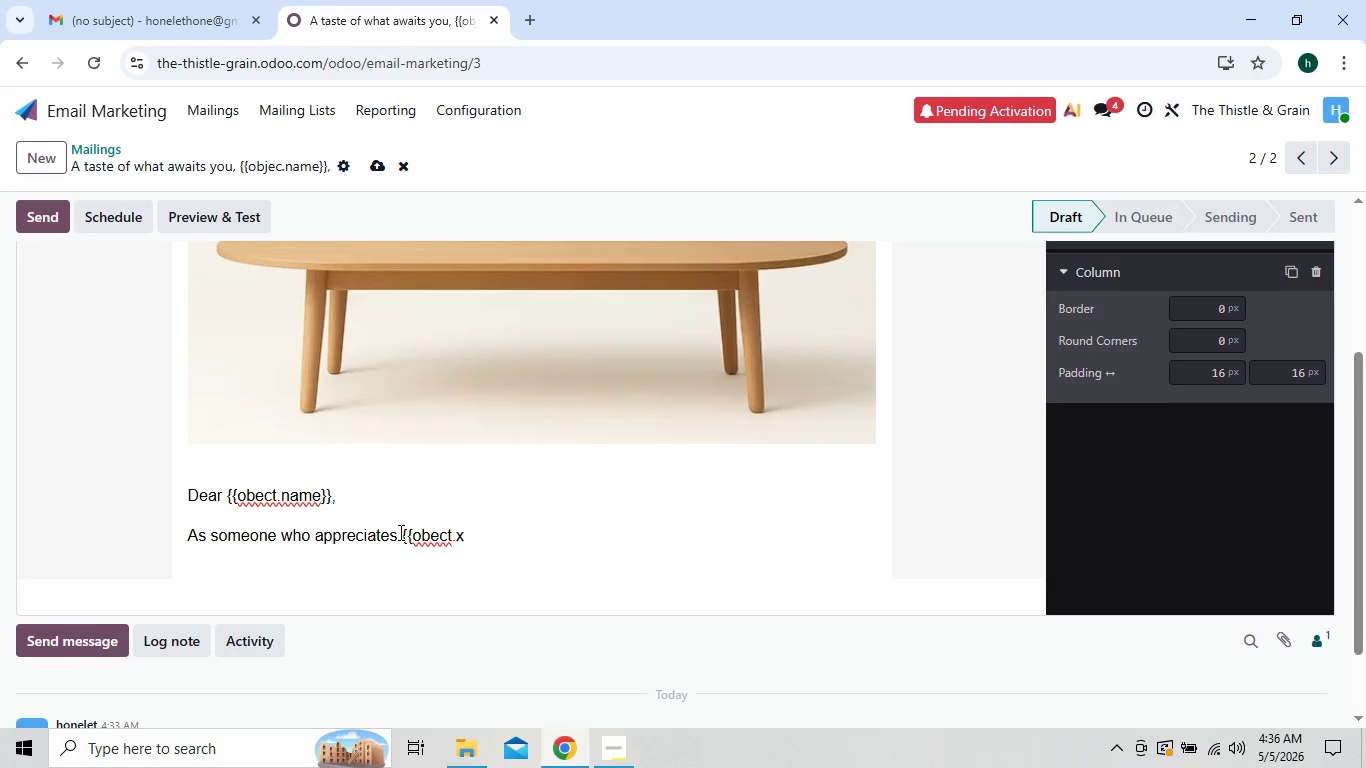 
key(Shift+Minus)
 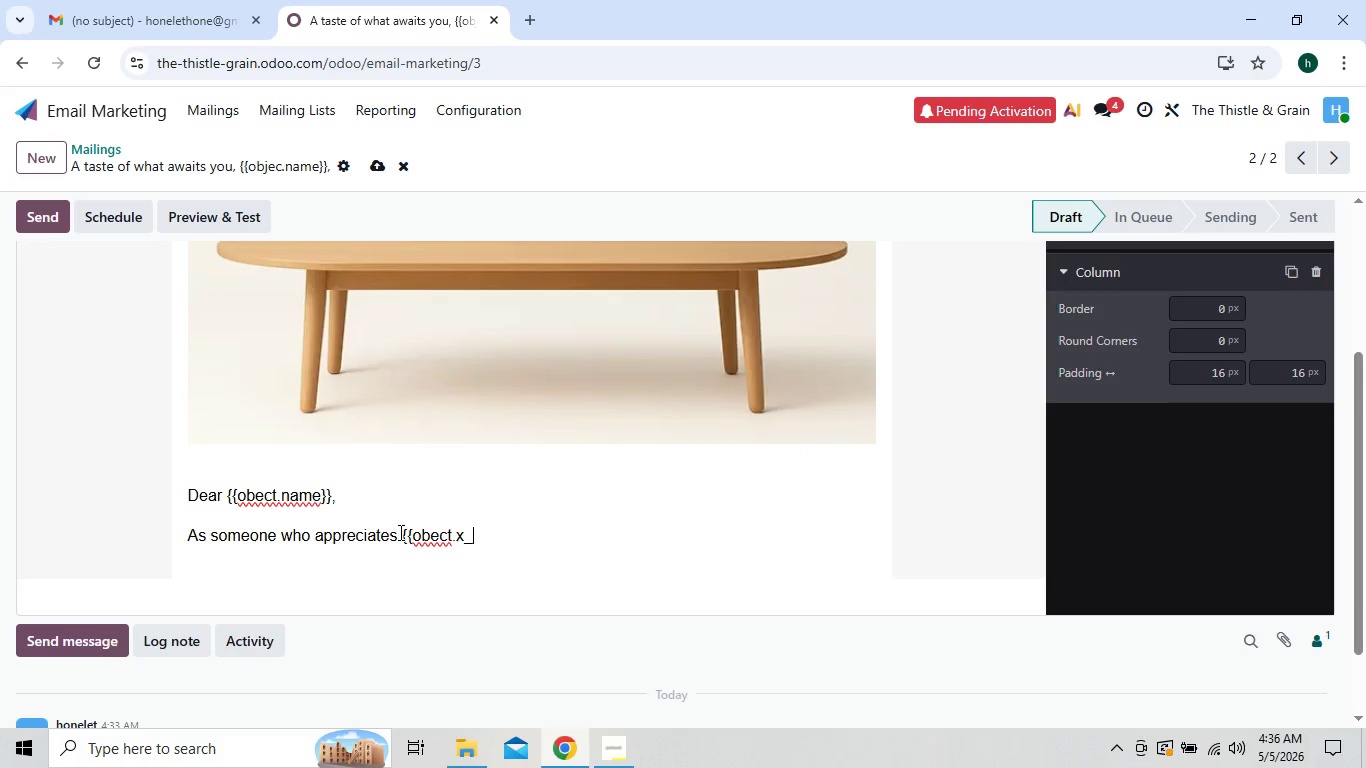 
type(favo)
 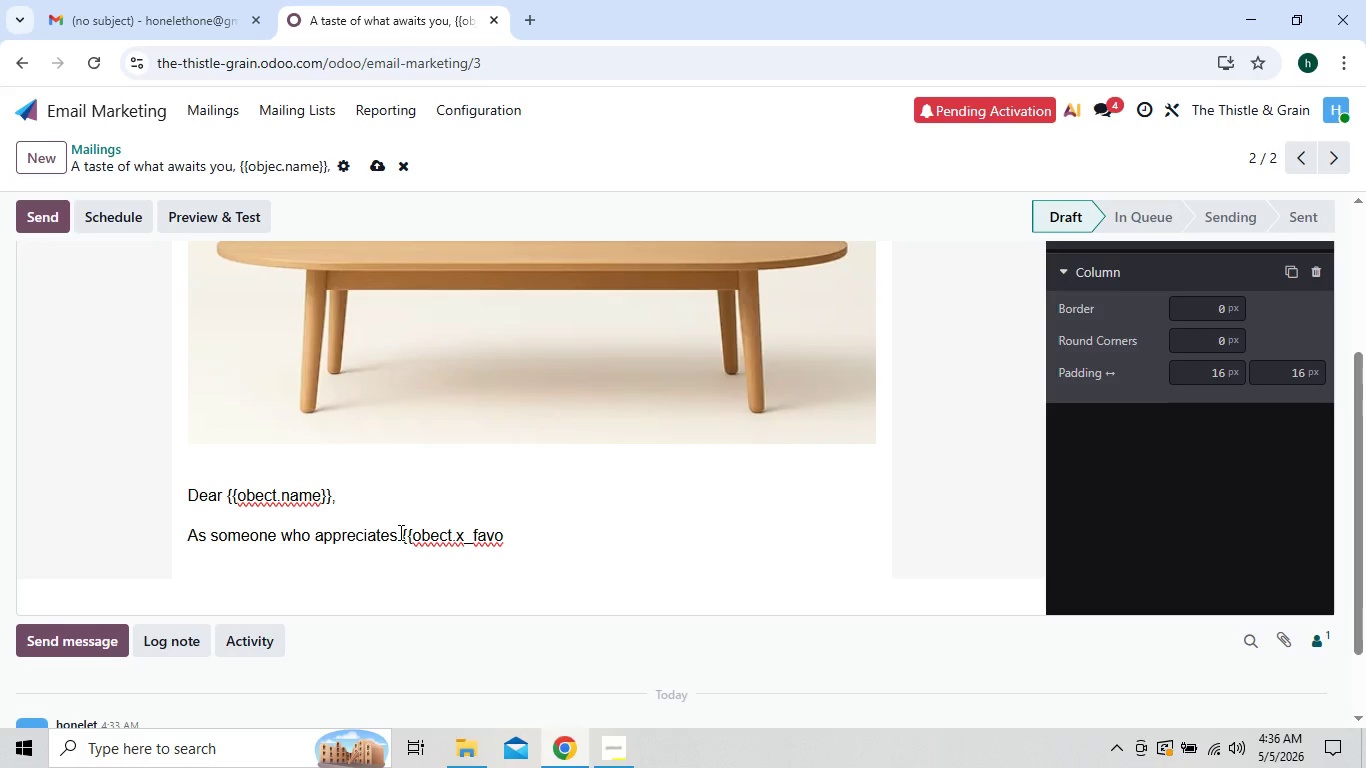 
type(rite_cuisine}}, we wanted o )
key(Backspace)
key(Backspace)
type(to give you a glimpse of what our )
 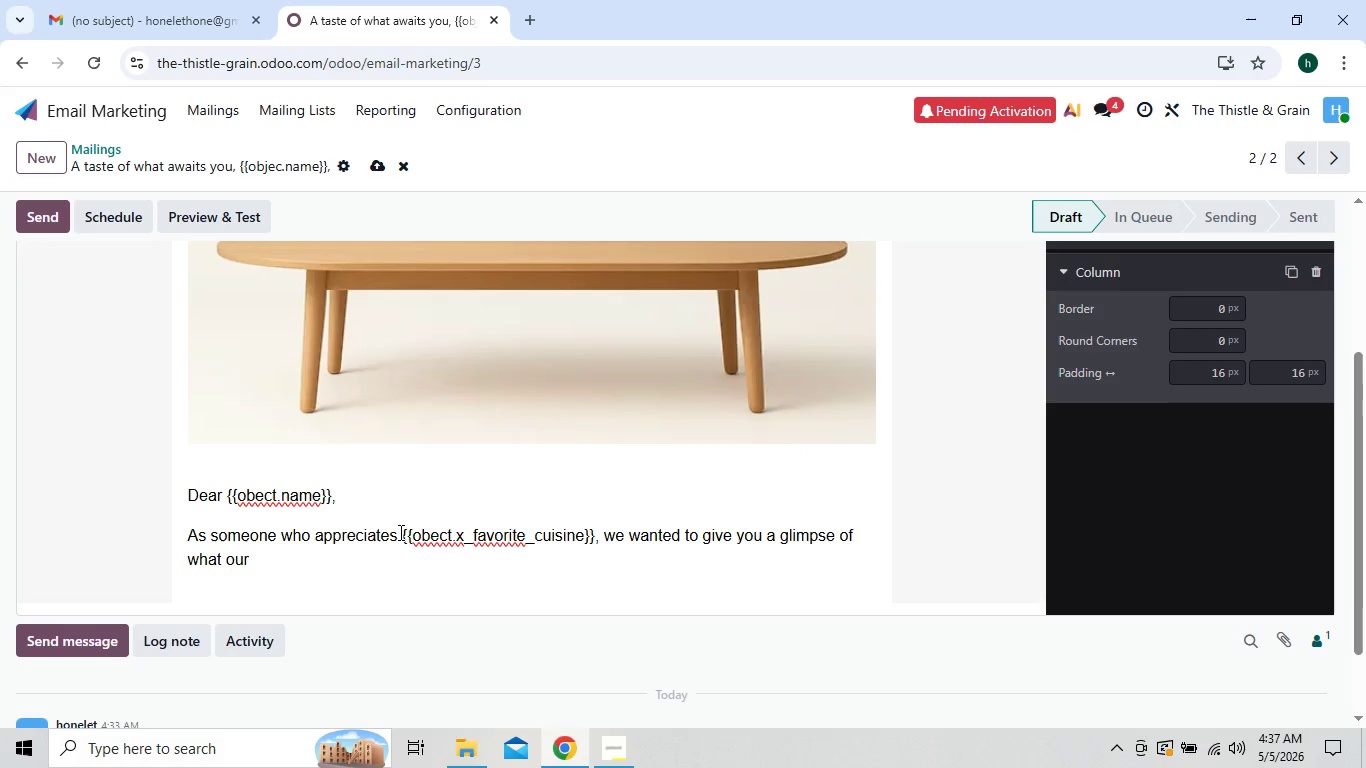 
type(supper club feels like not just in words)
 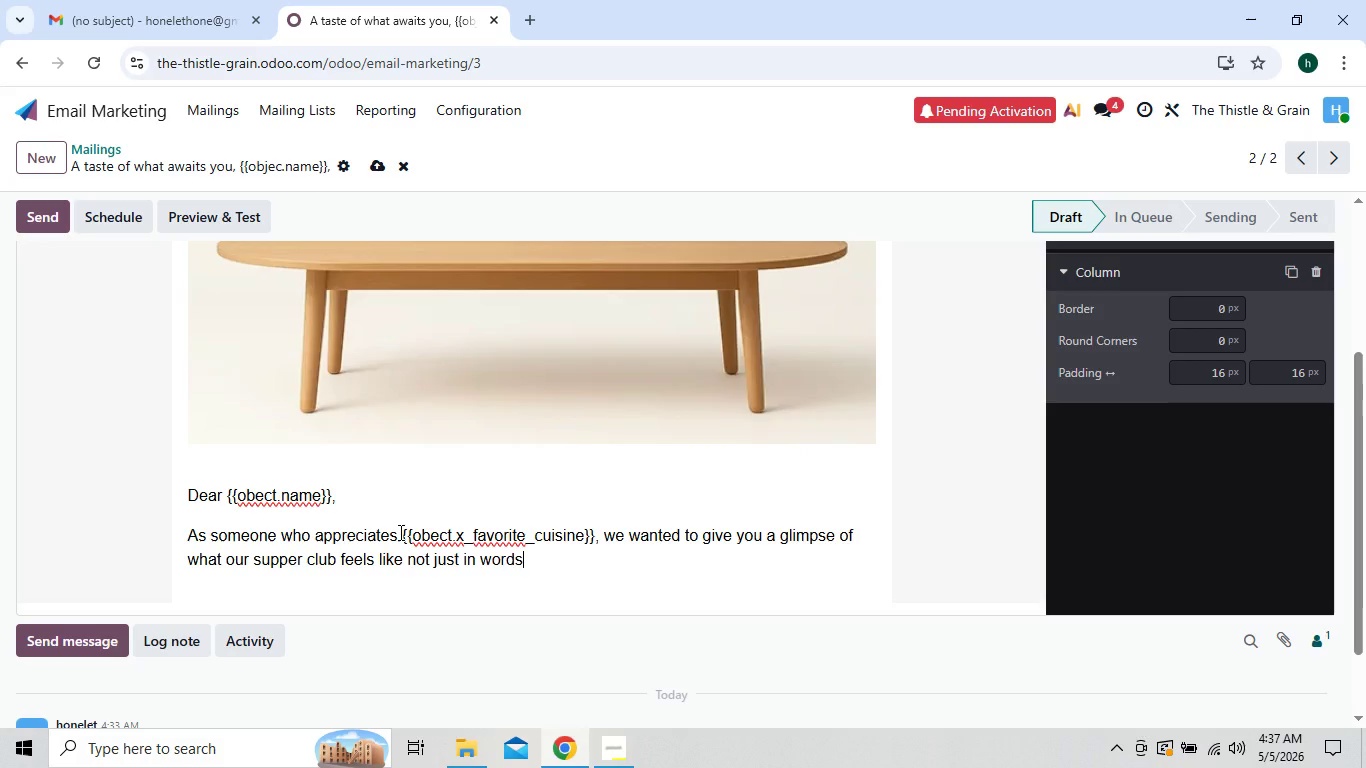 
type(, n)
key(Backspace)
type(but)
 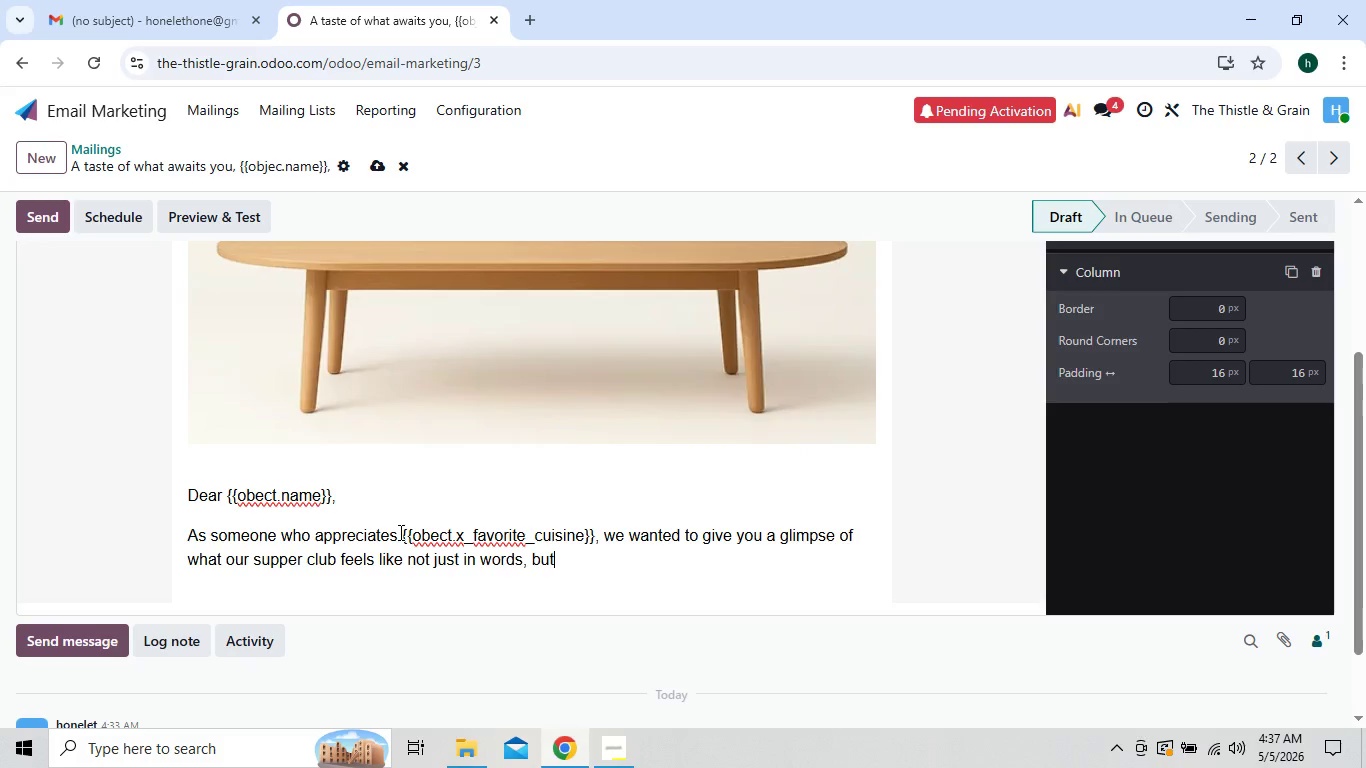 
type( on h)
key(Backspace)
type(the plate.)
 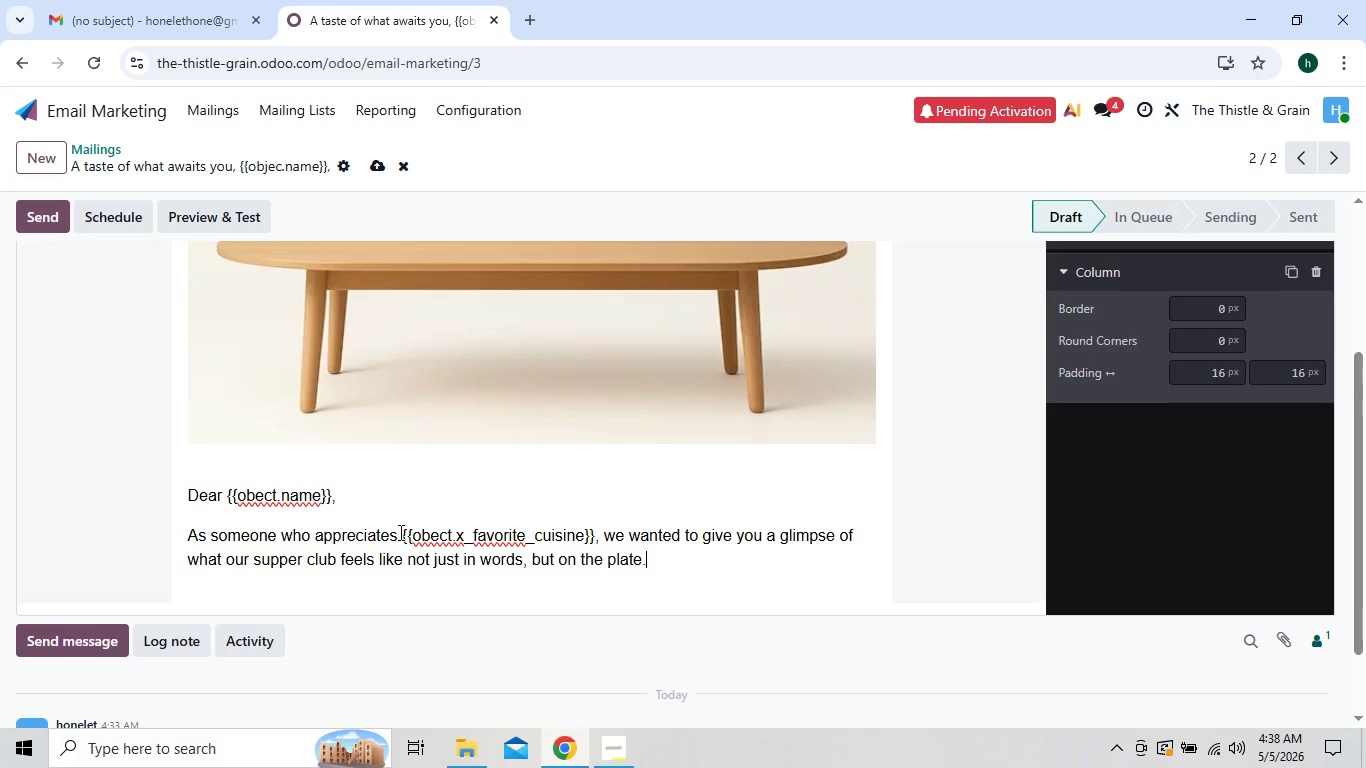 
key(Enter)
 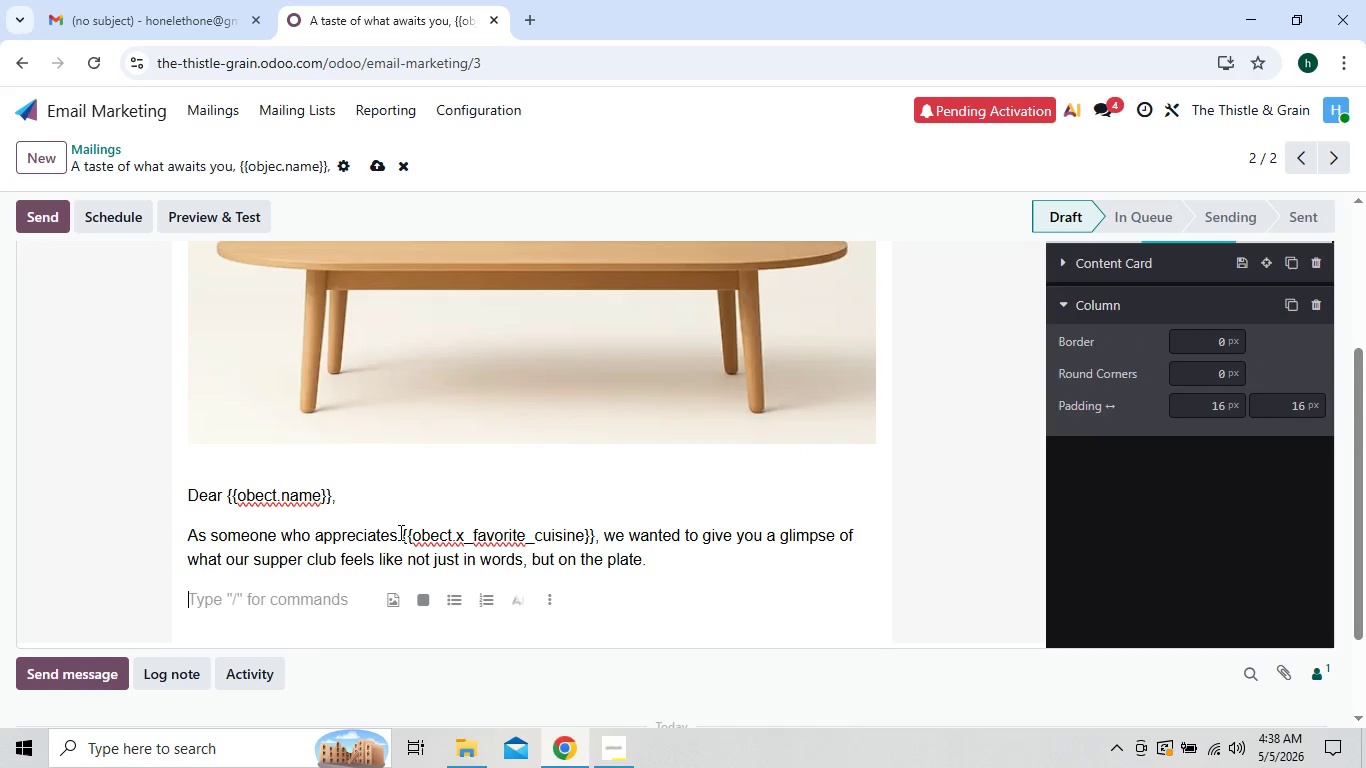 
type(This week )
key(Backspace)
type(, our kichen is inspired )
 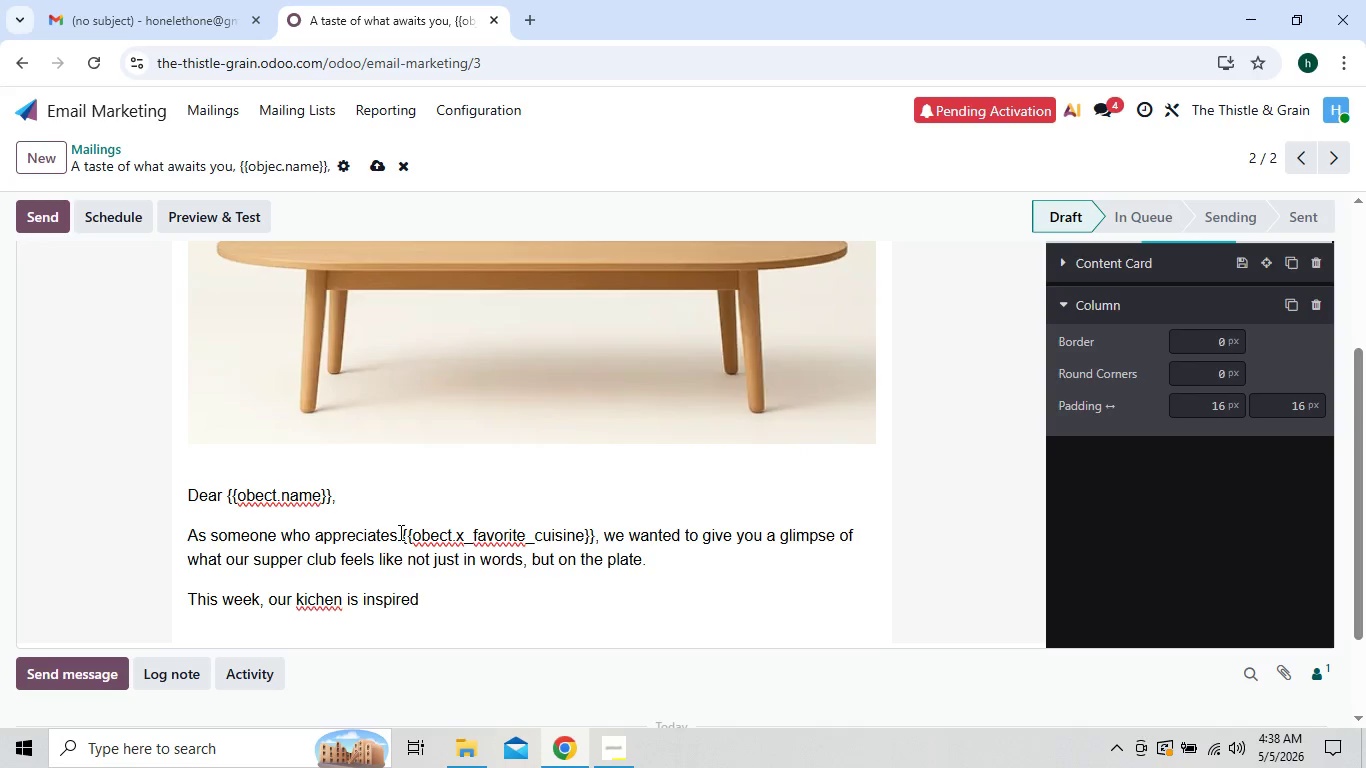 
left_click([309, 596])
 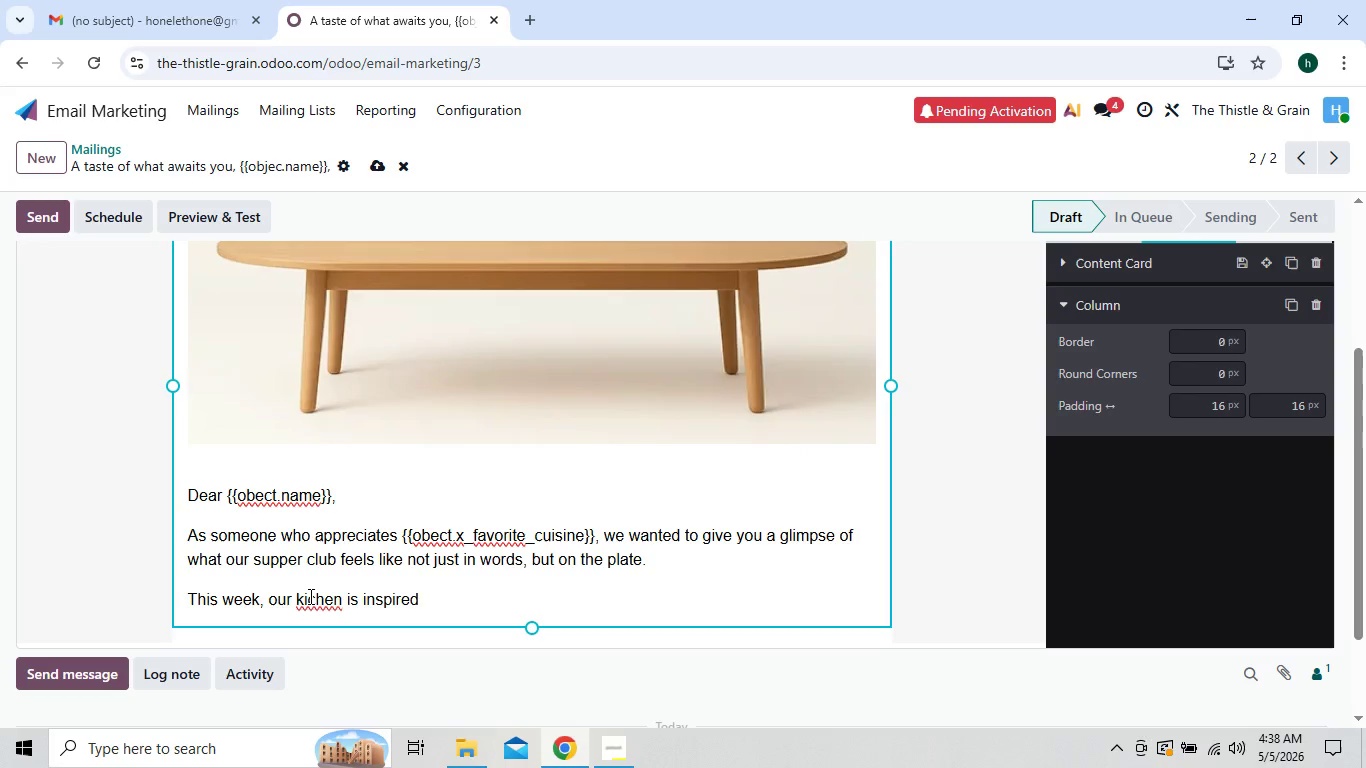 
key(T)
 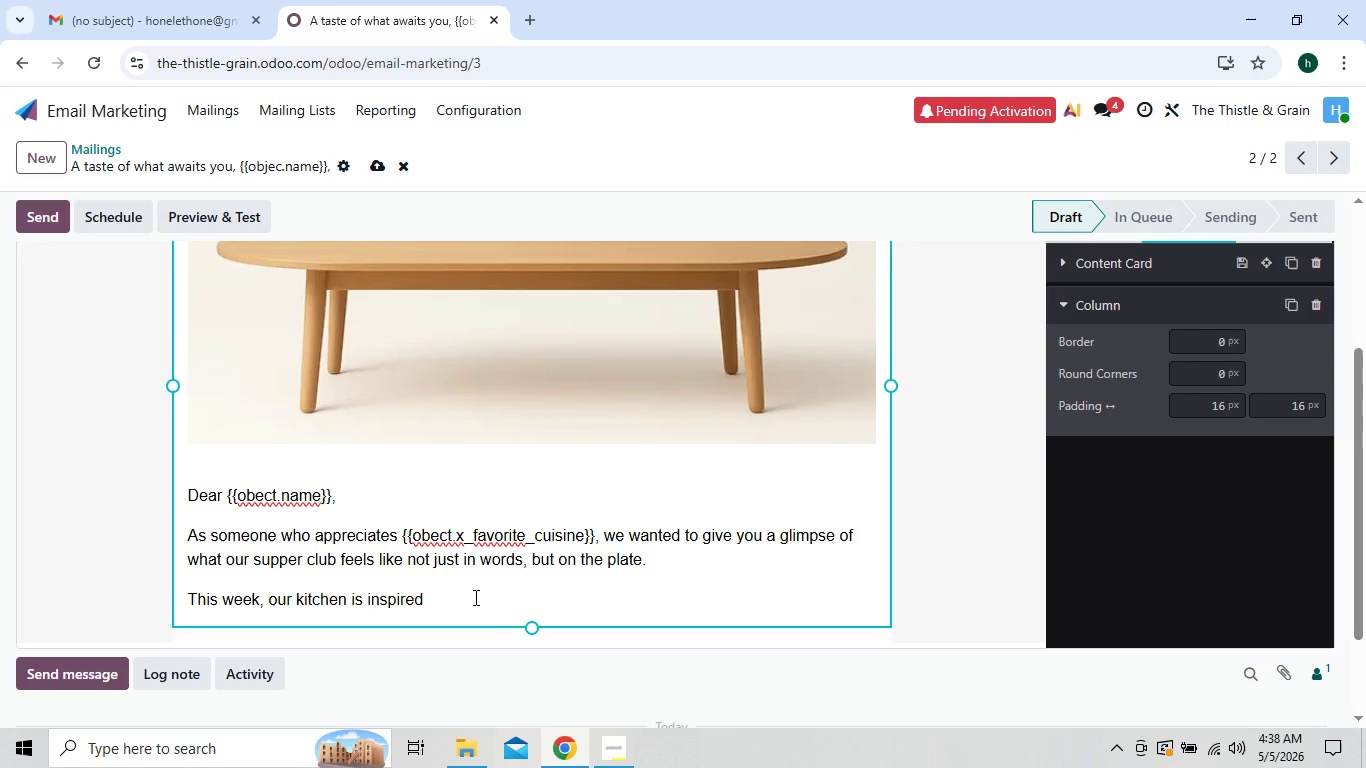 
left_click([469, 597])
 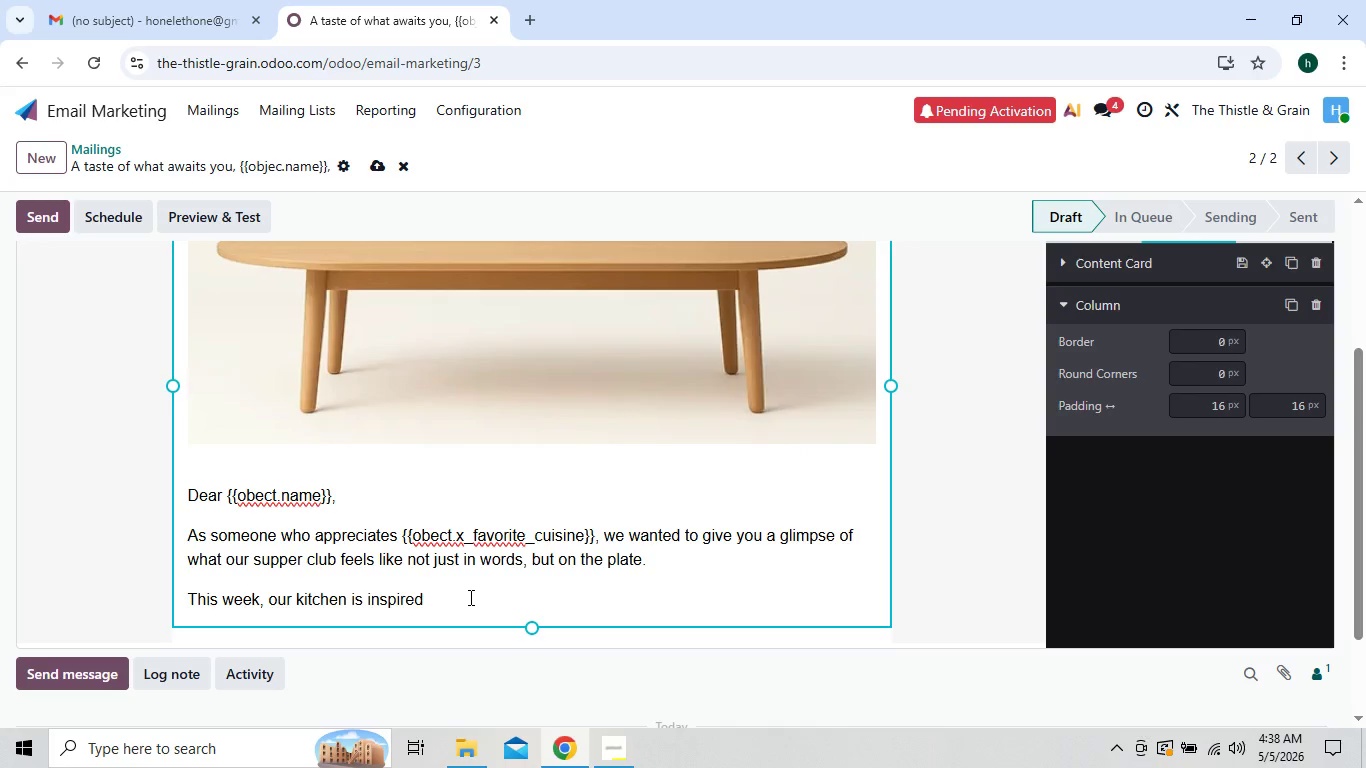 
wait(5.11)
 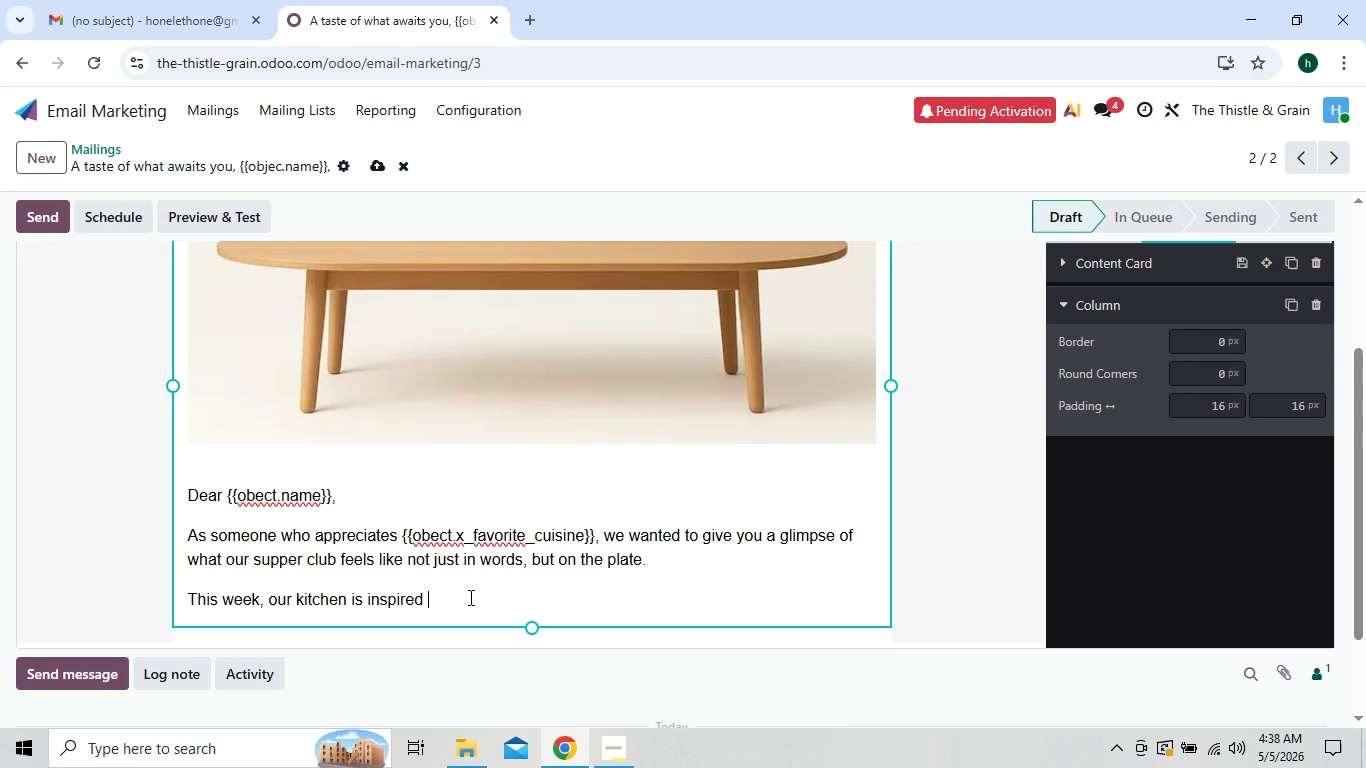 
type(by seasonal heirloom tomatoes)
 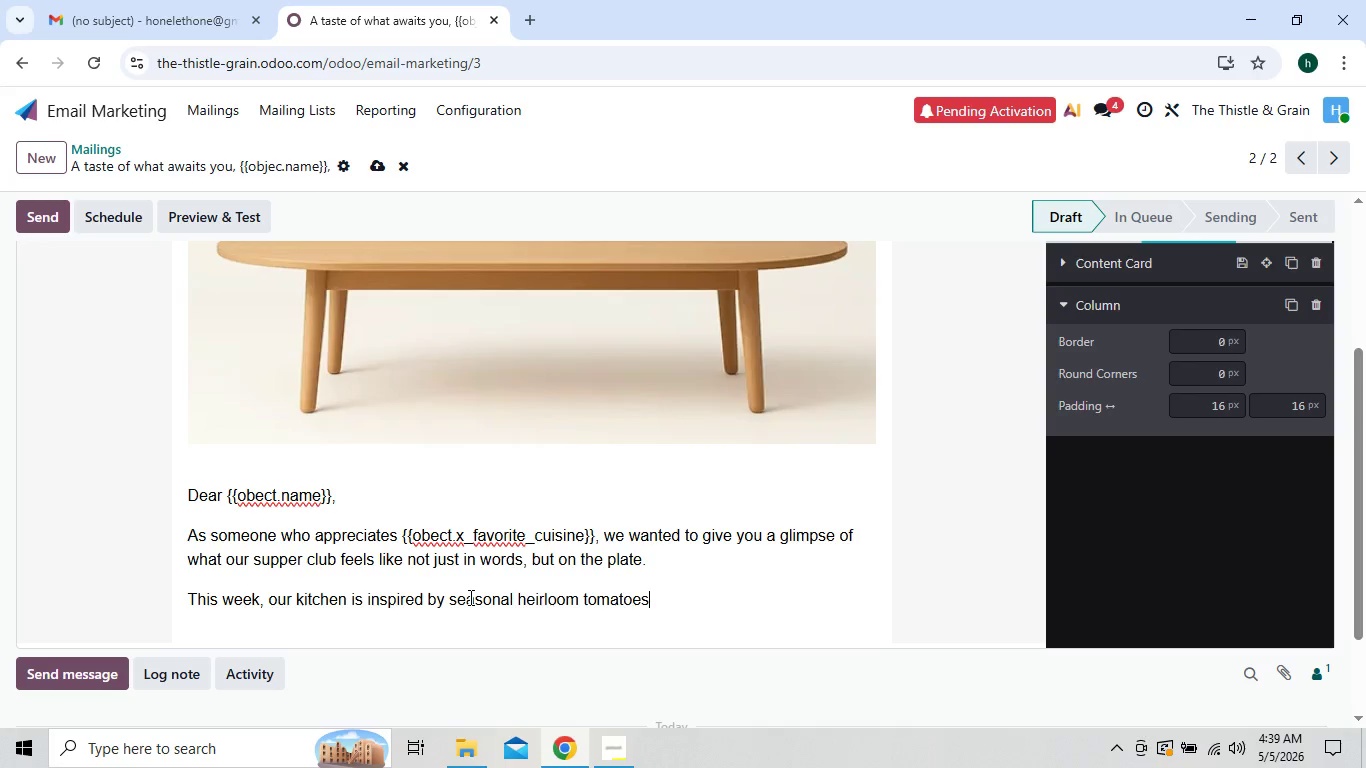 
wait(5.77)
 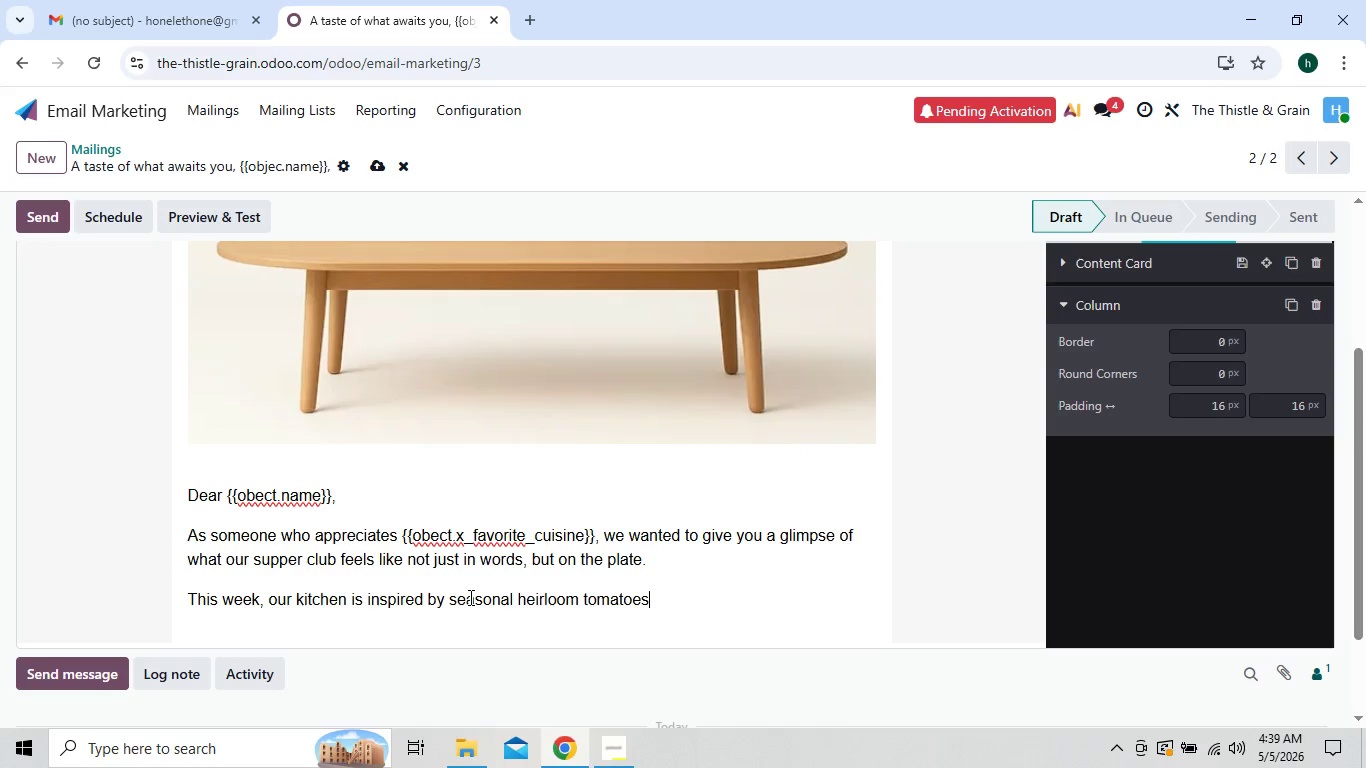 
type(, harvested at their peak from alo)
key(Backspace)
key(Backspace)
type( local farm ust)
key(Backspace)
key(Backspace)
key(Backspace)
type(just miles away.)
 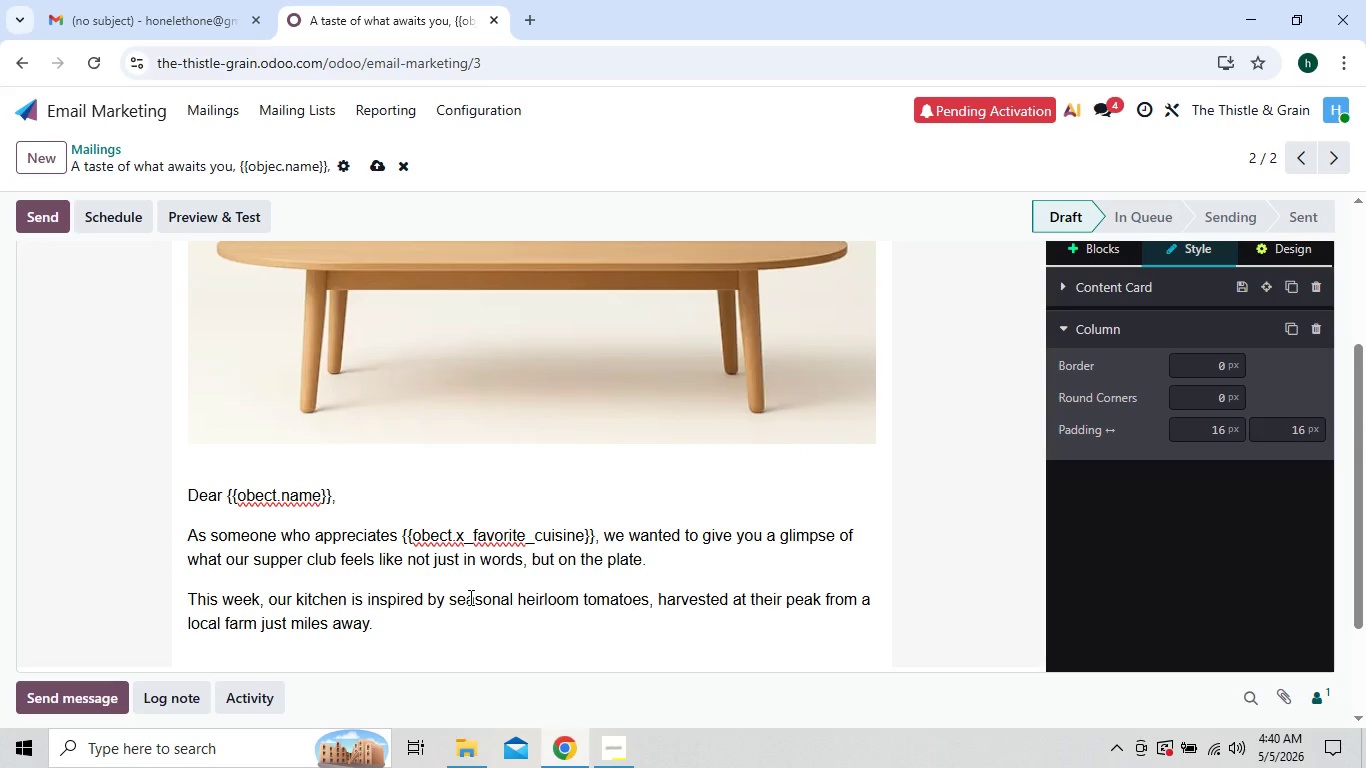 
key(Enter)
 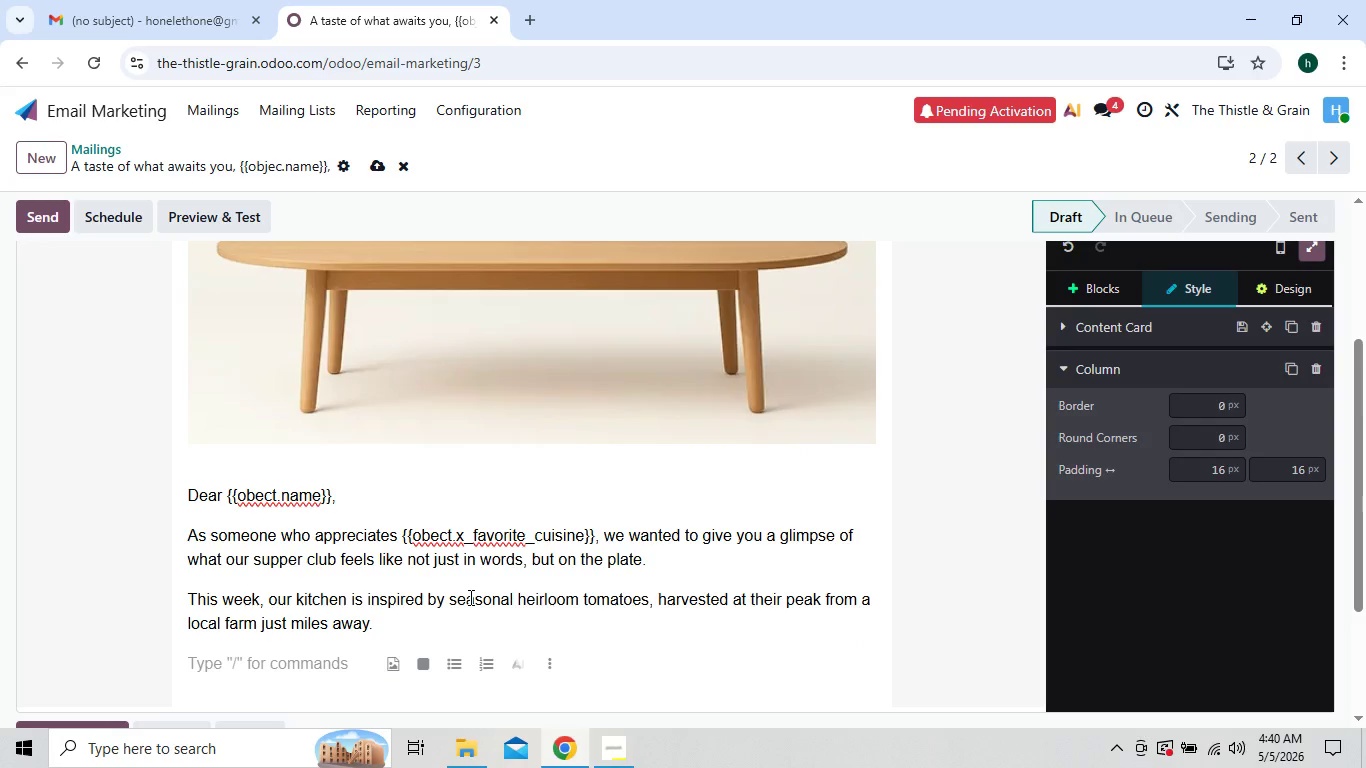 
type(Here's)
 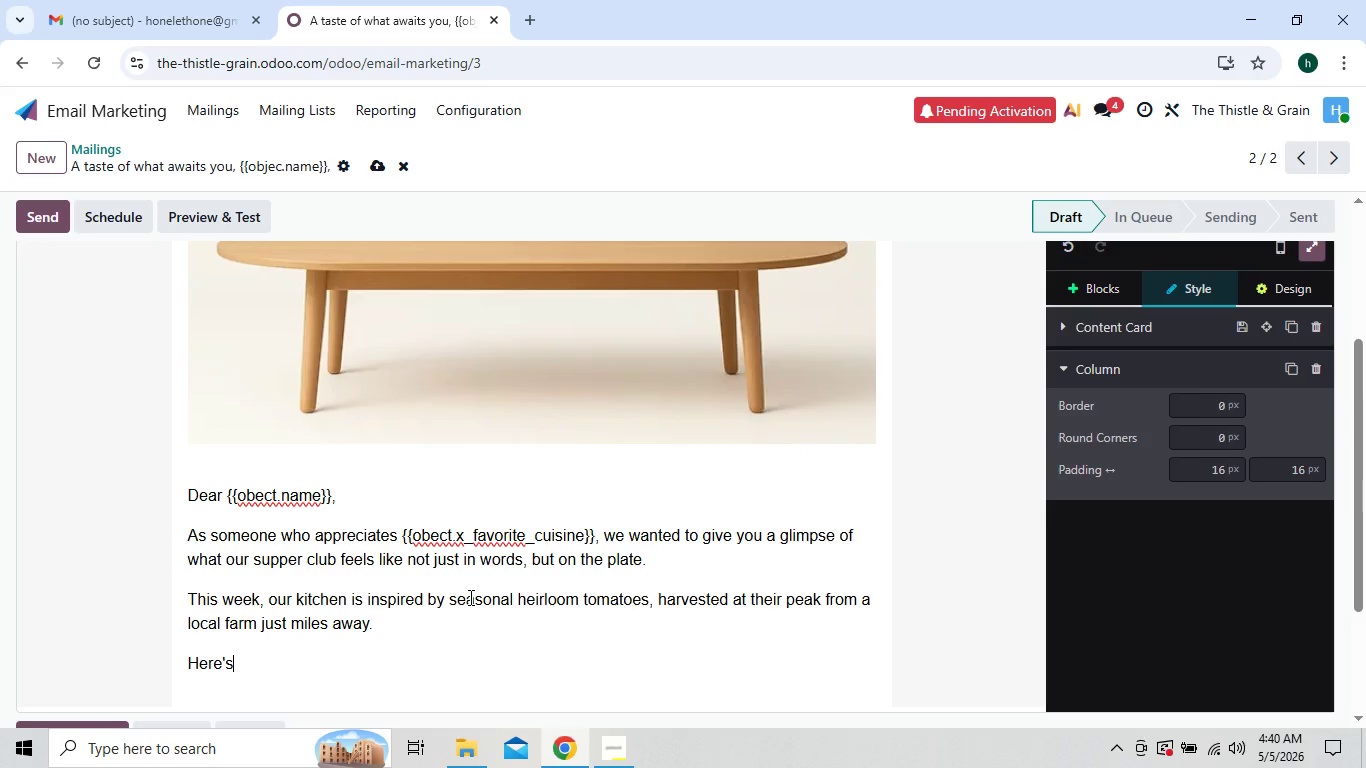 
type( a preview of an upcoming evening)
 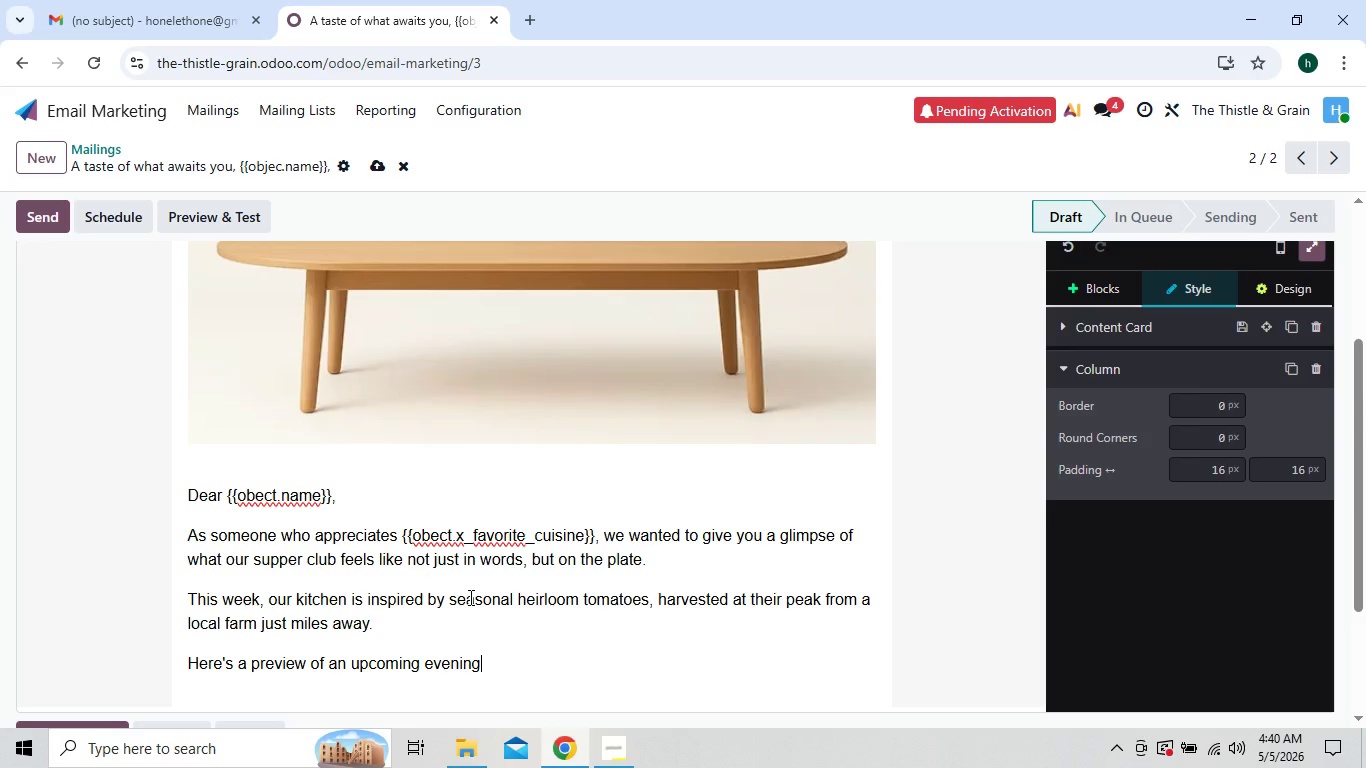 
key(Shift+Semicolon)
 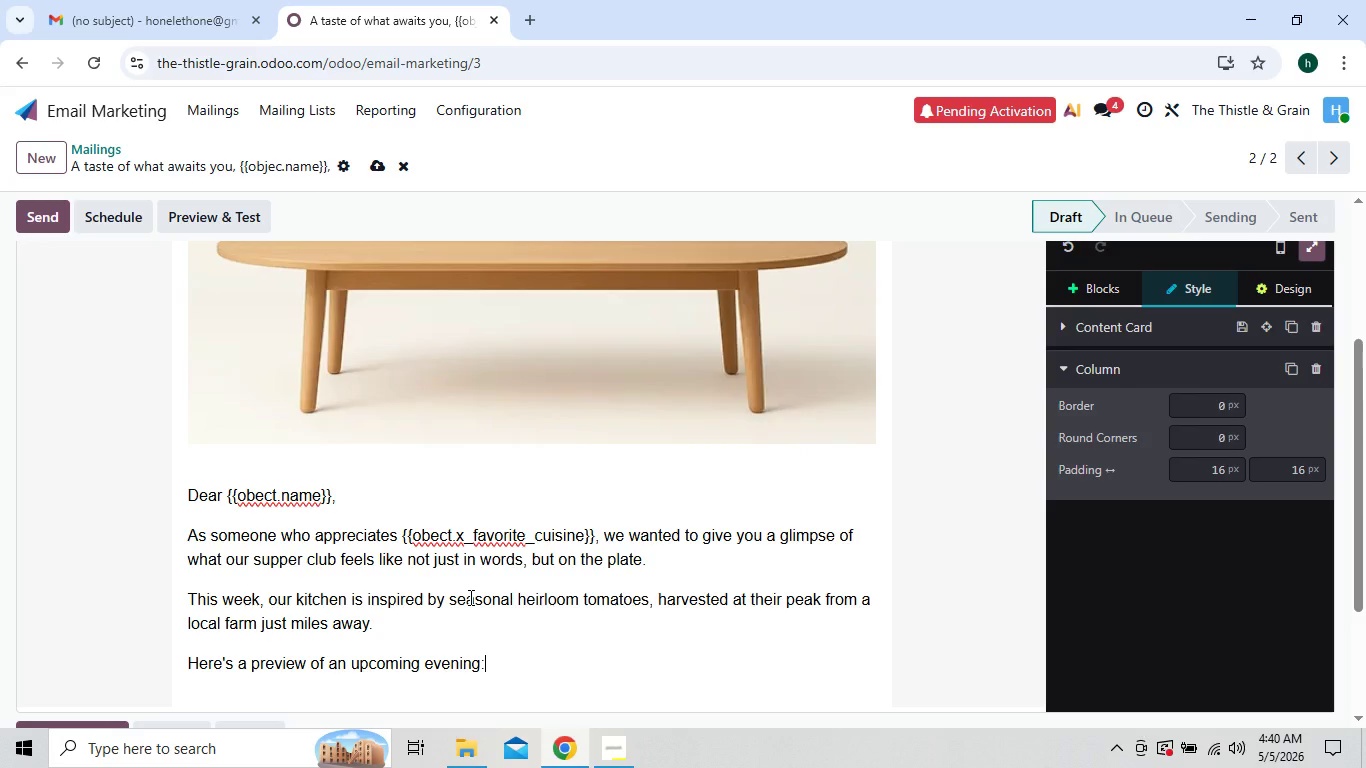 
key(Enter)
 